 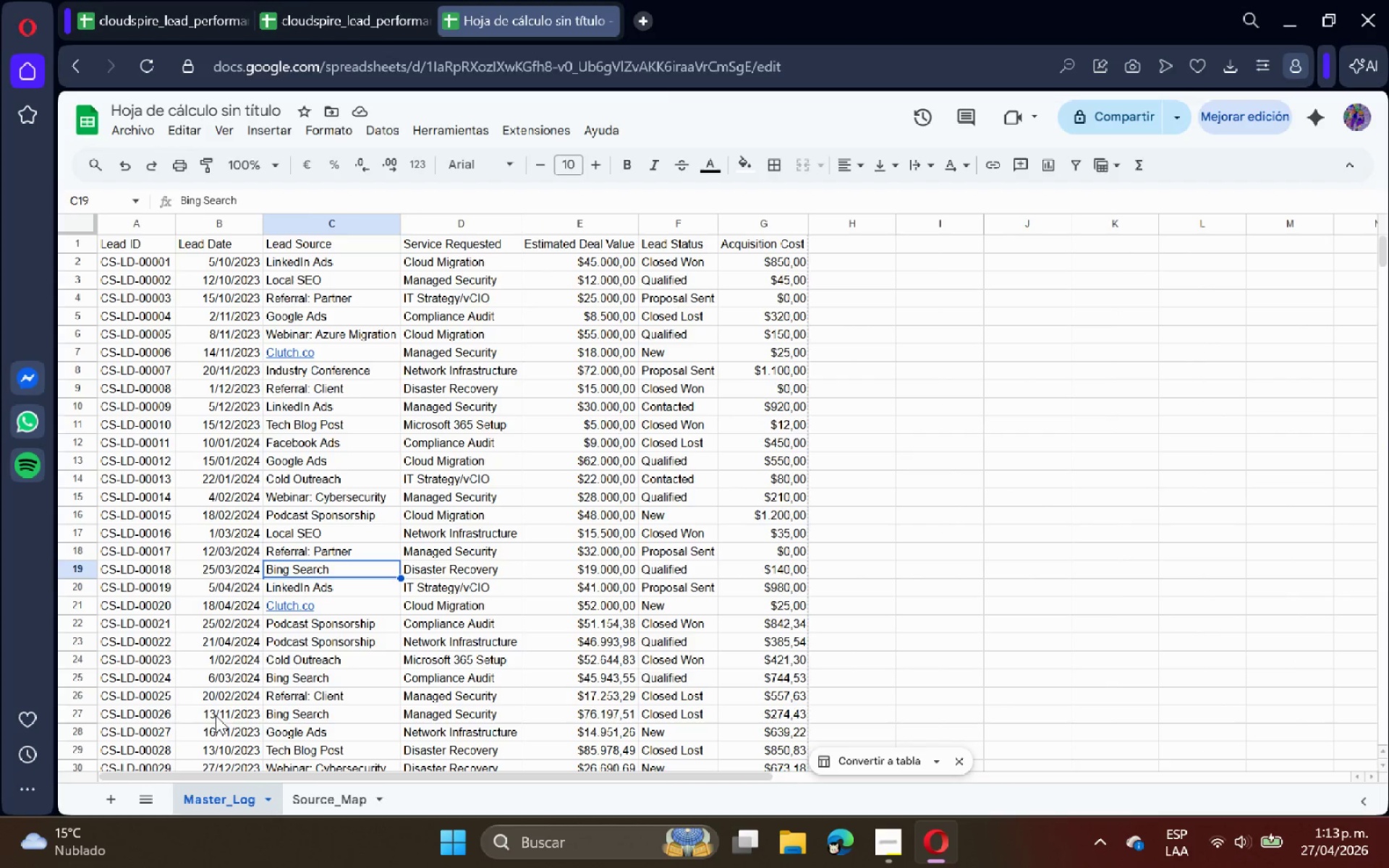 
mouse_move([327, 783])
 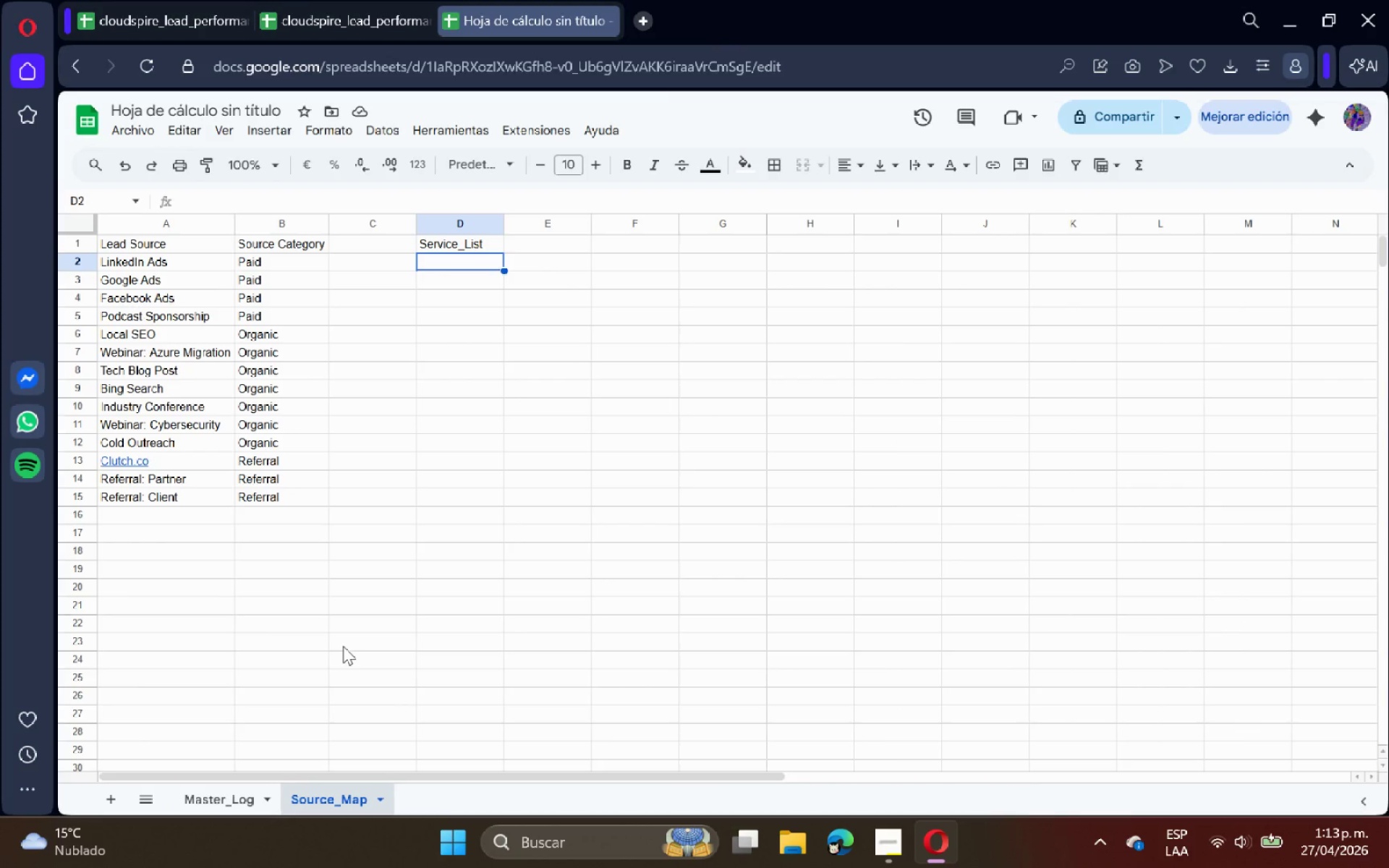 
type(Cloud Migration)
 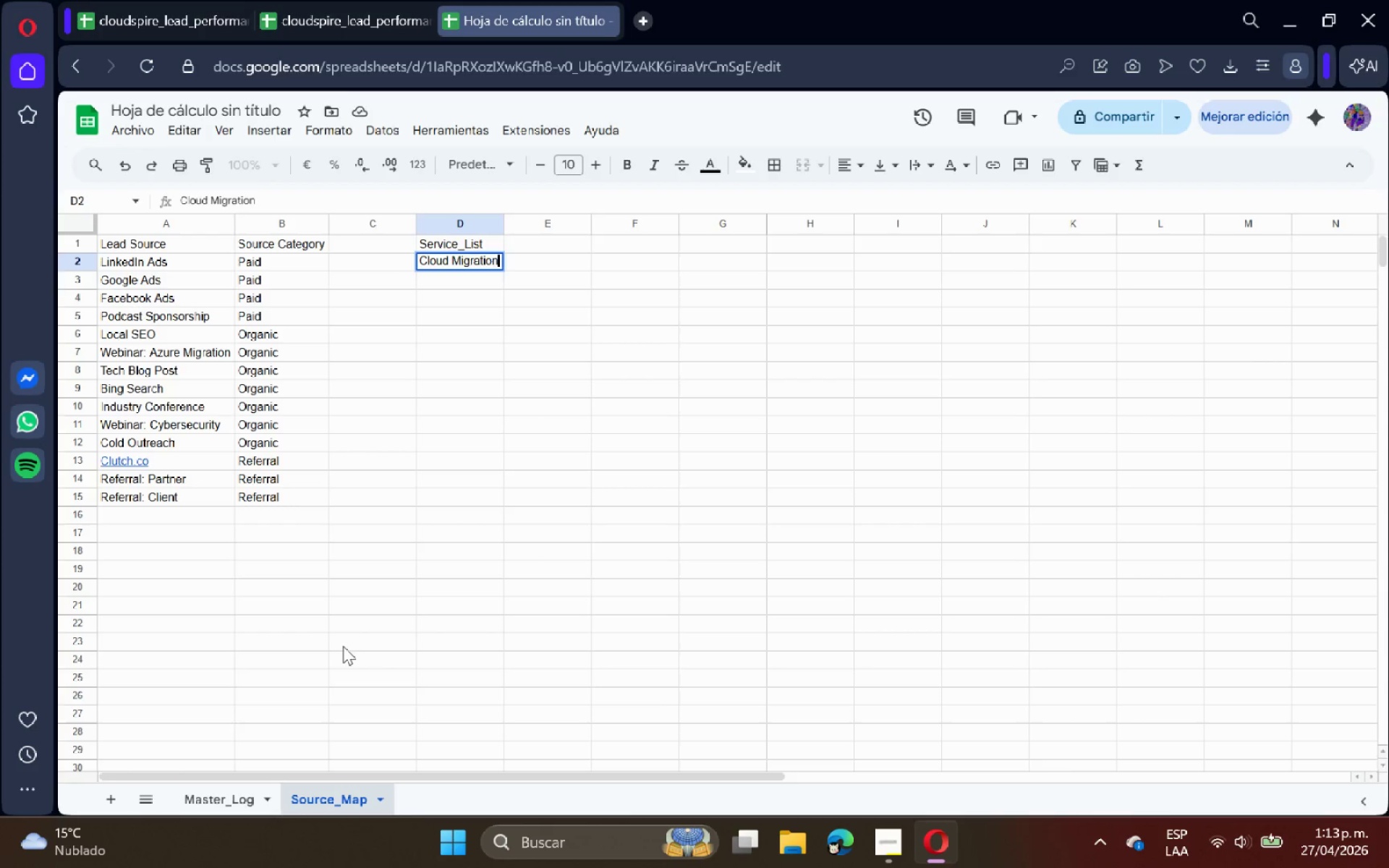 
key(Enter)
 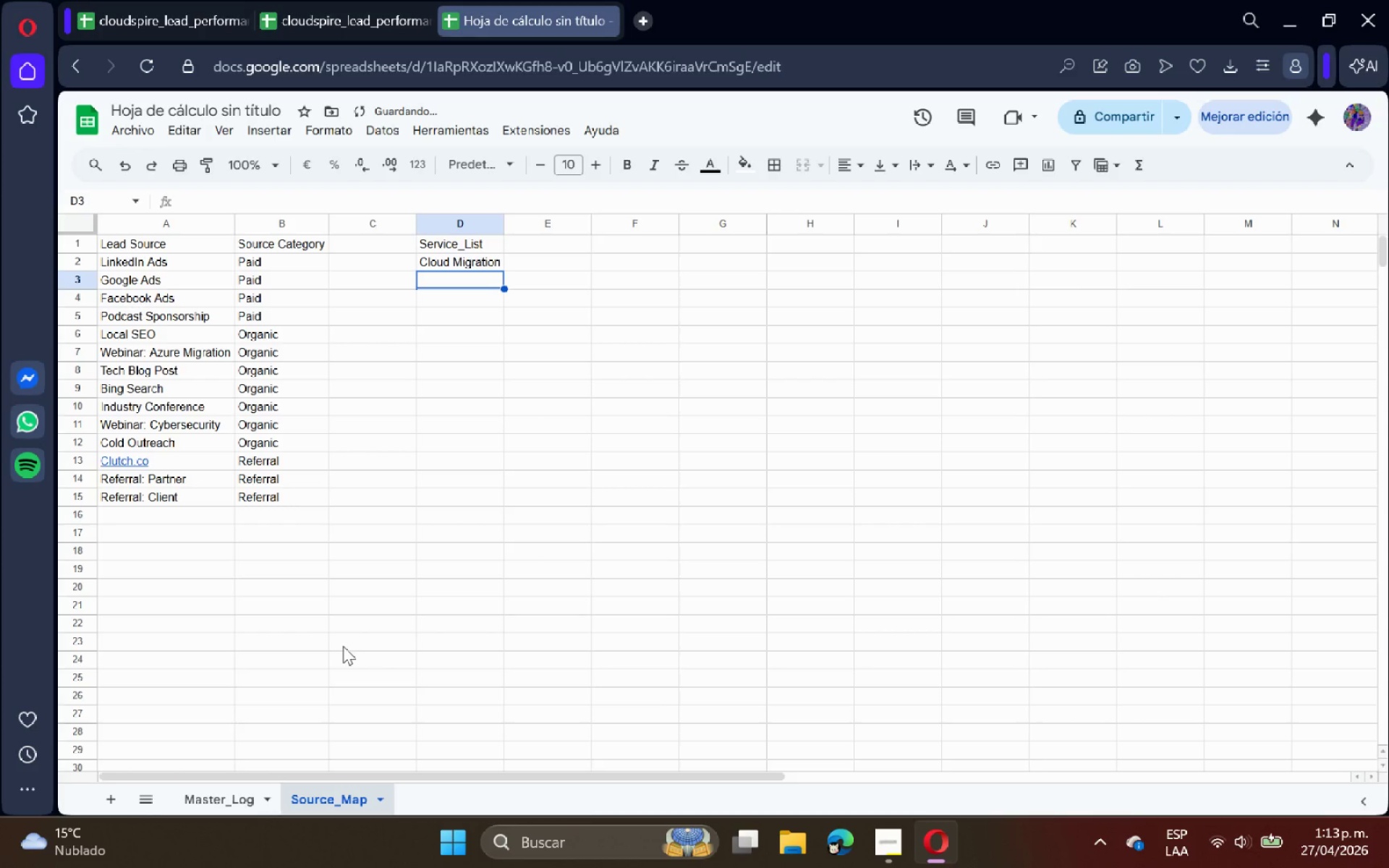 
type(Managed Scur)
key(Backspace)
key(Backspace)
key(Backspace)
type(ecurity)
 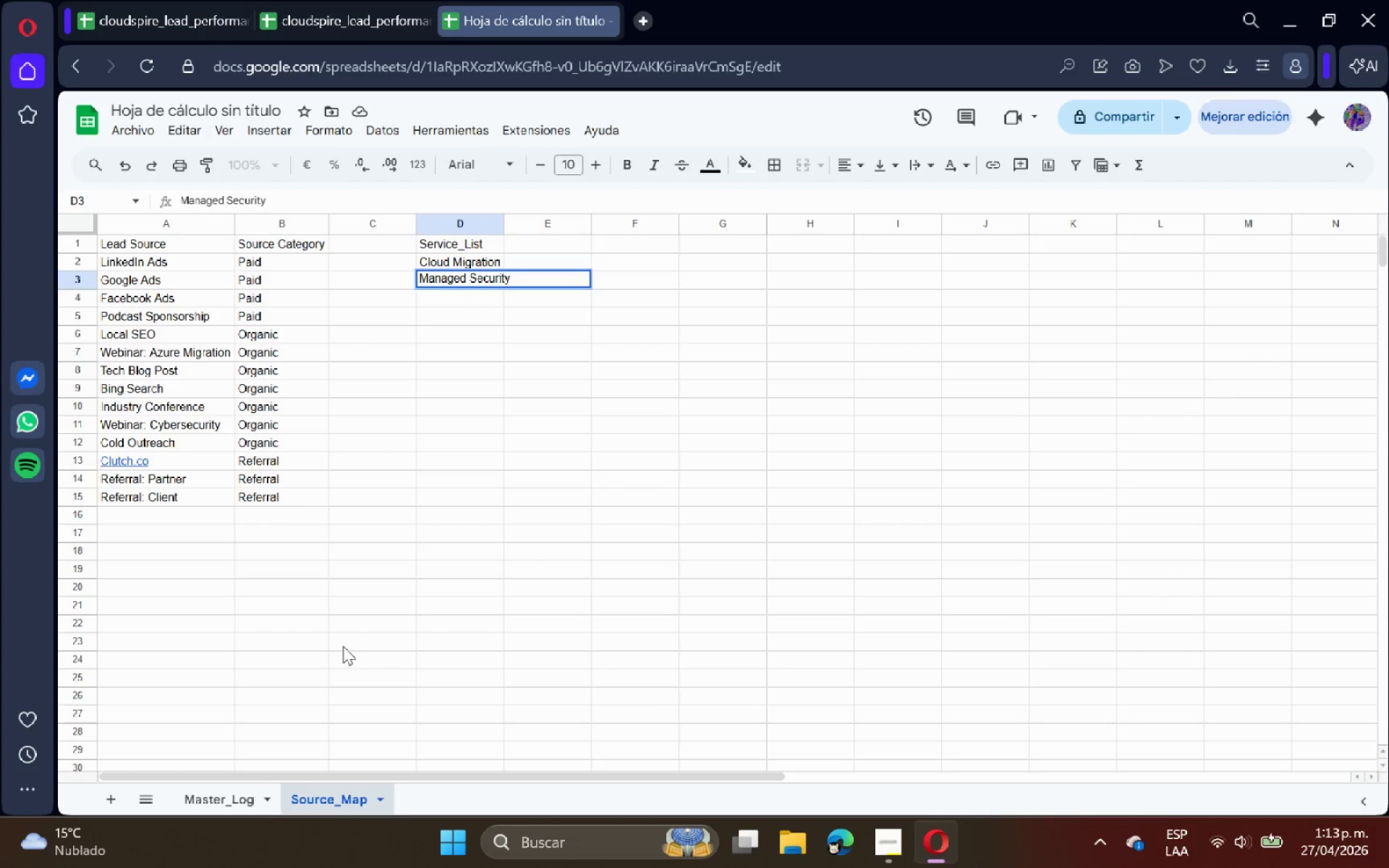 
key(Enter)
 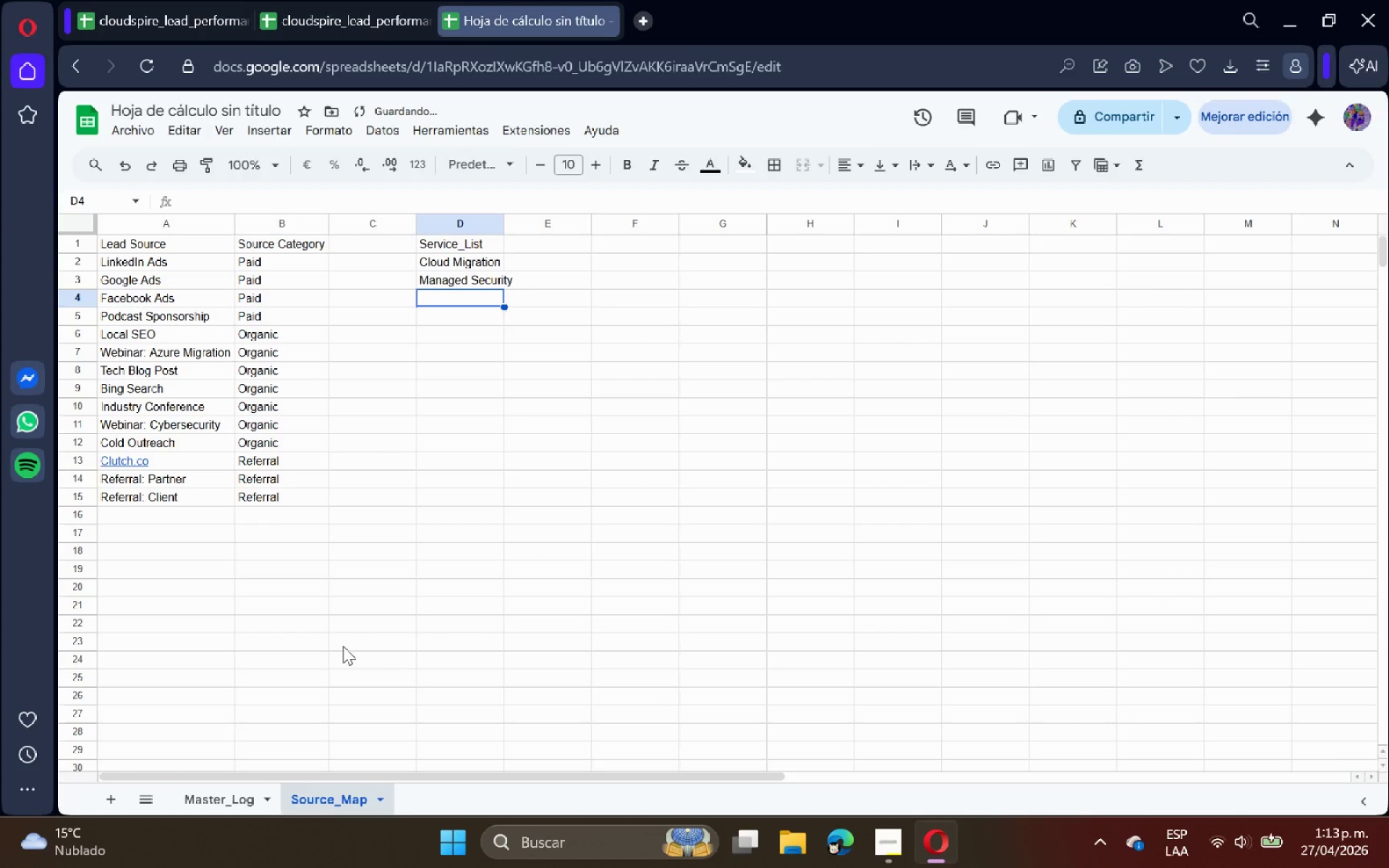 
type(IT Strategy)
 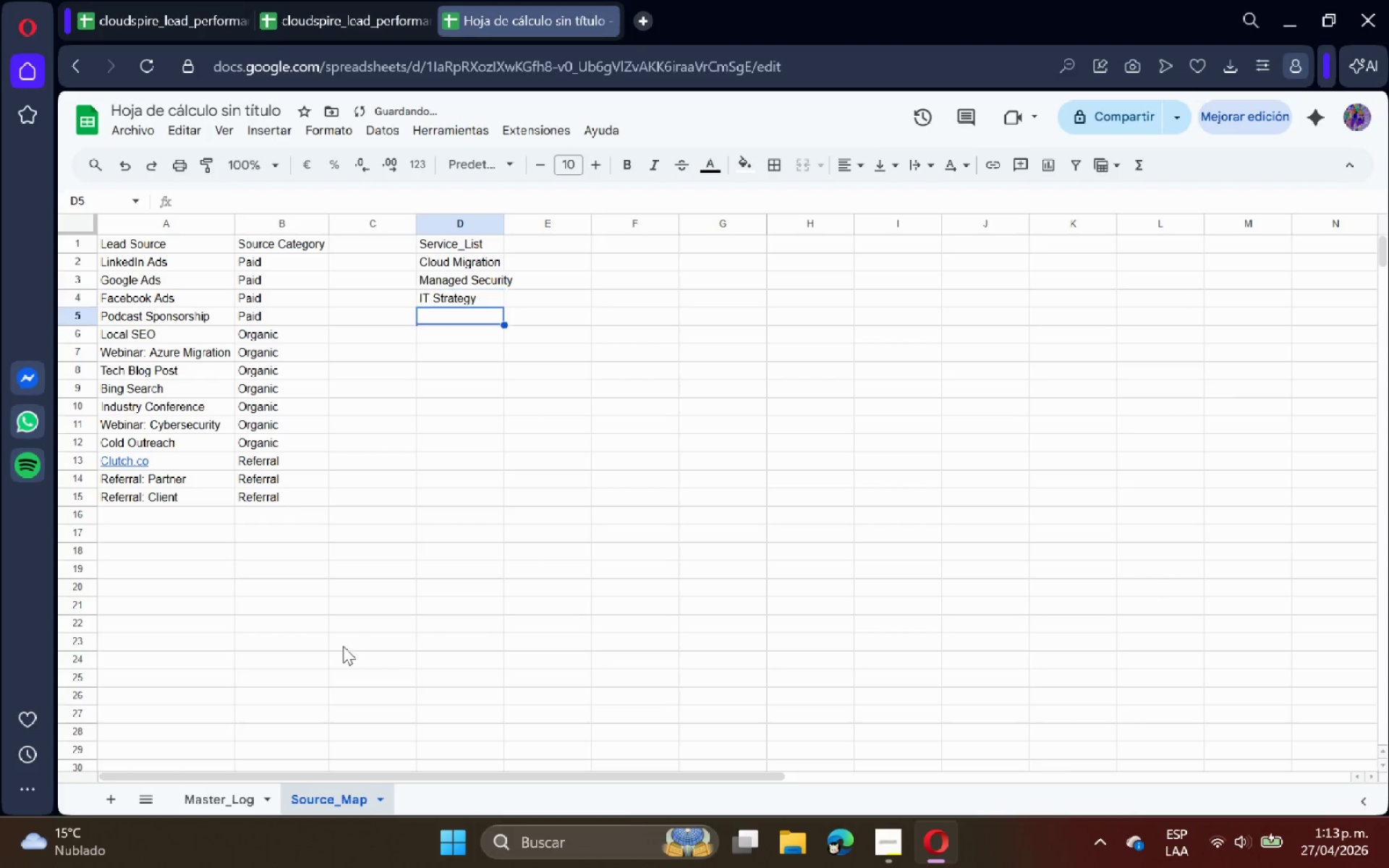 
key(Enter)
 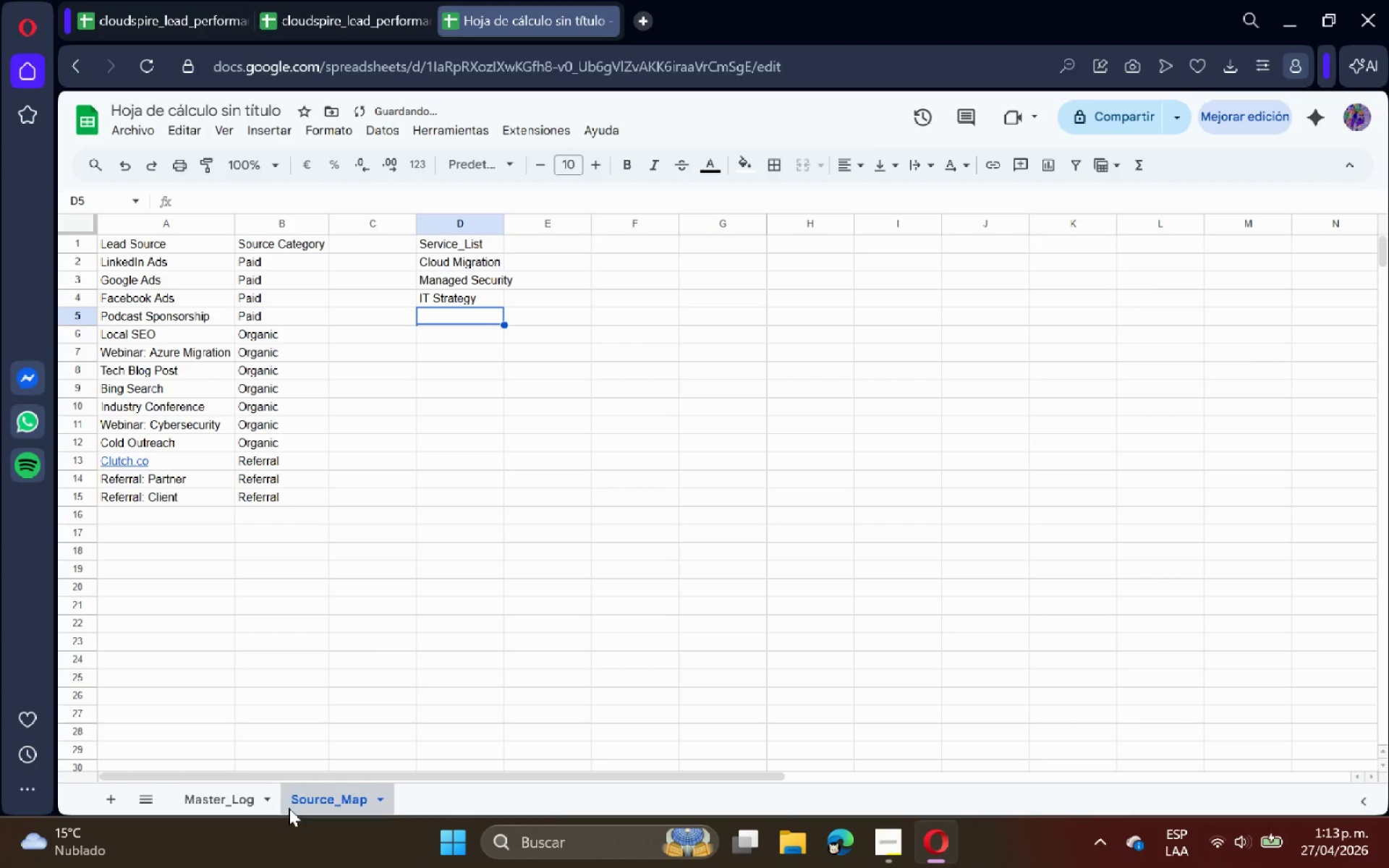 
left_click([245, 794])
 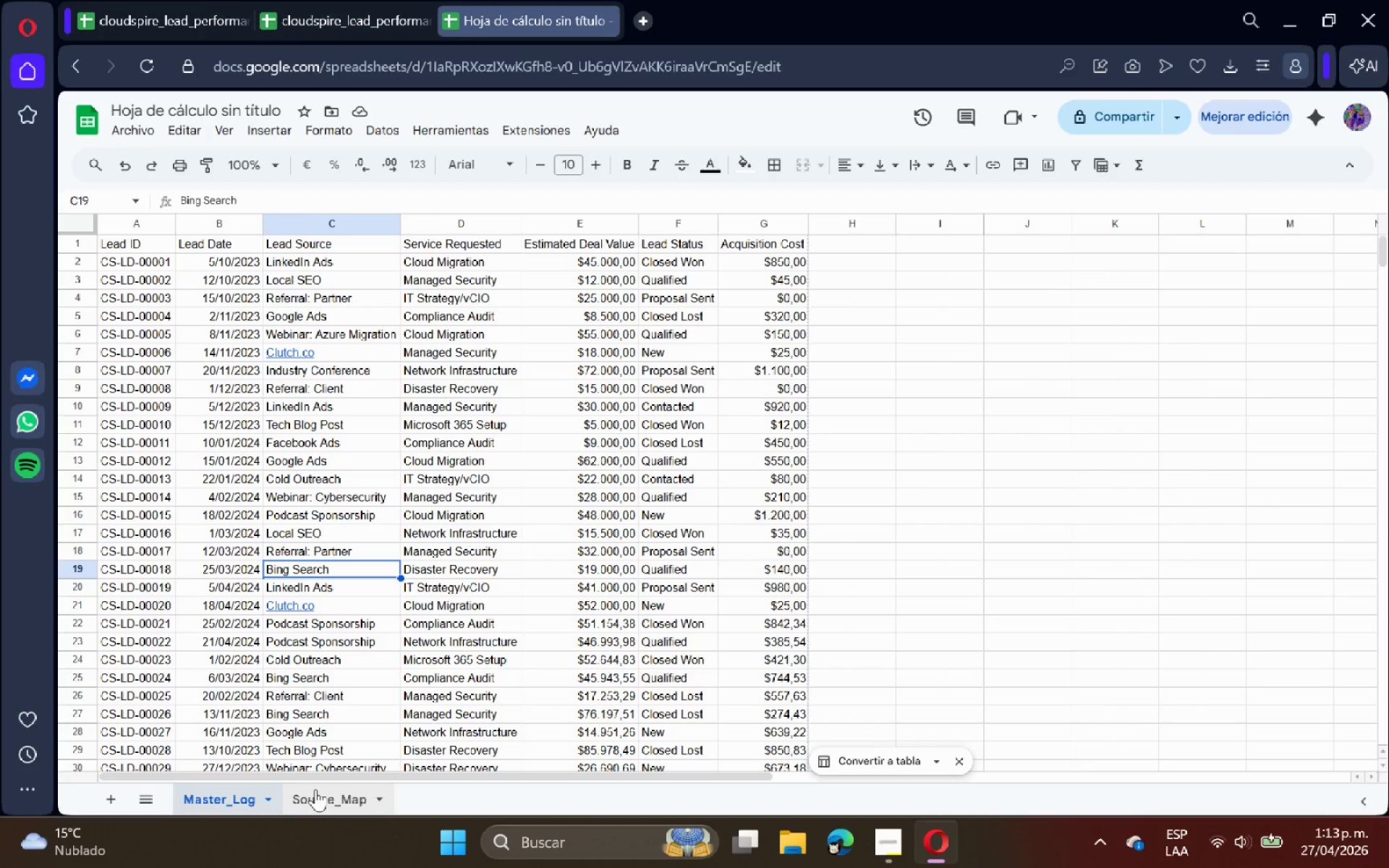 
wait(5.44)
 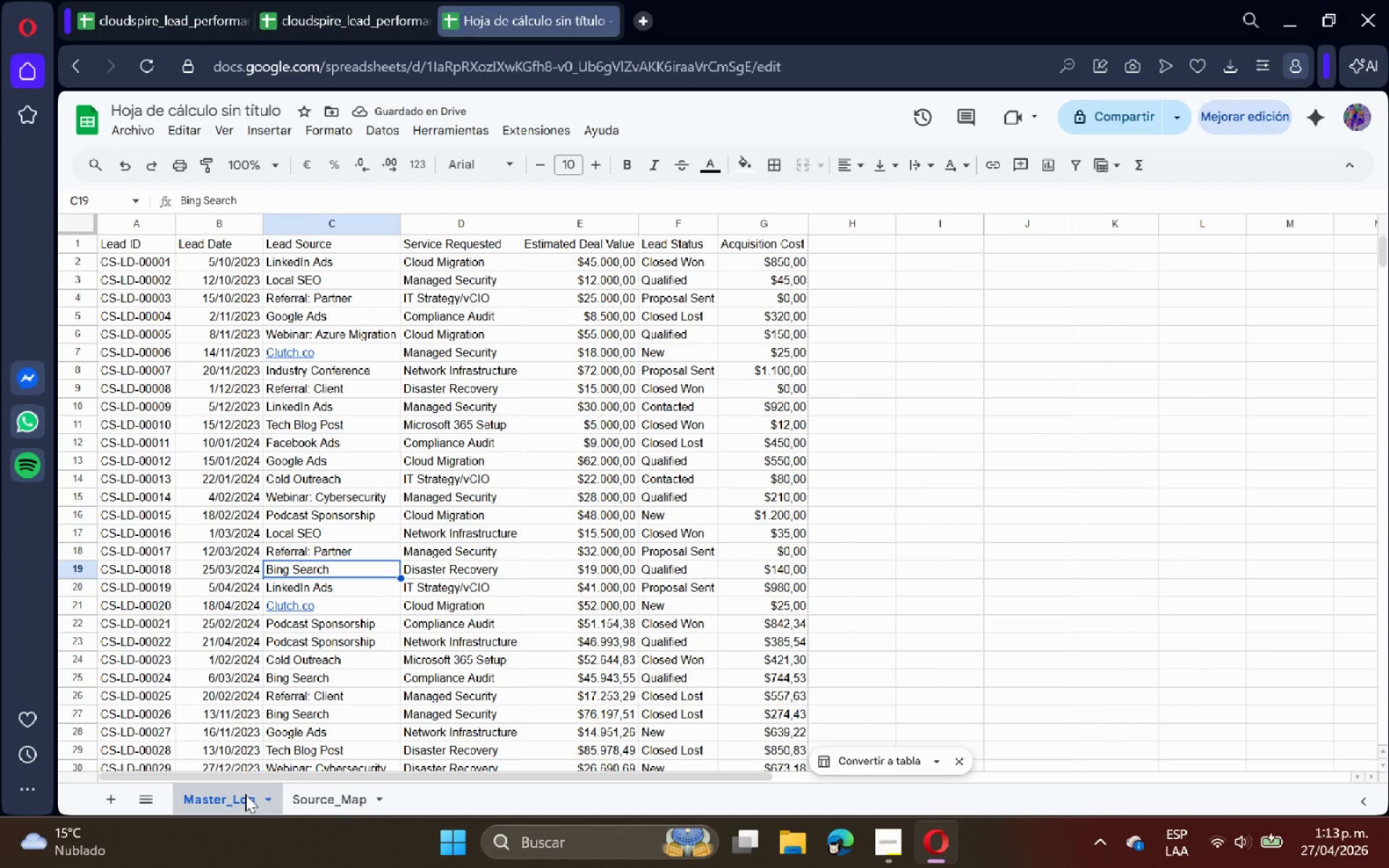 
left_click([327, 793])
 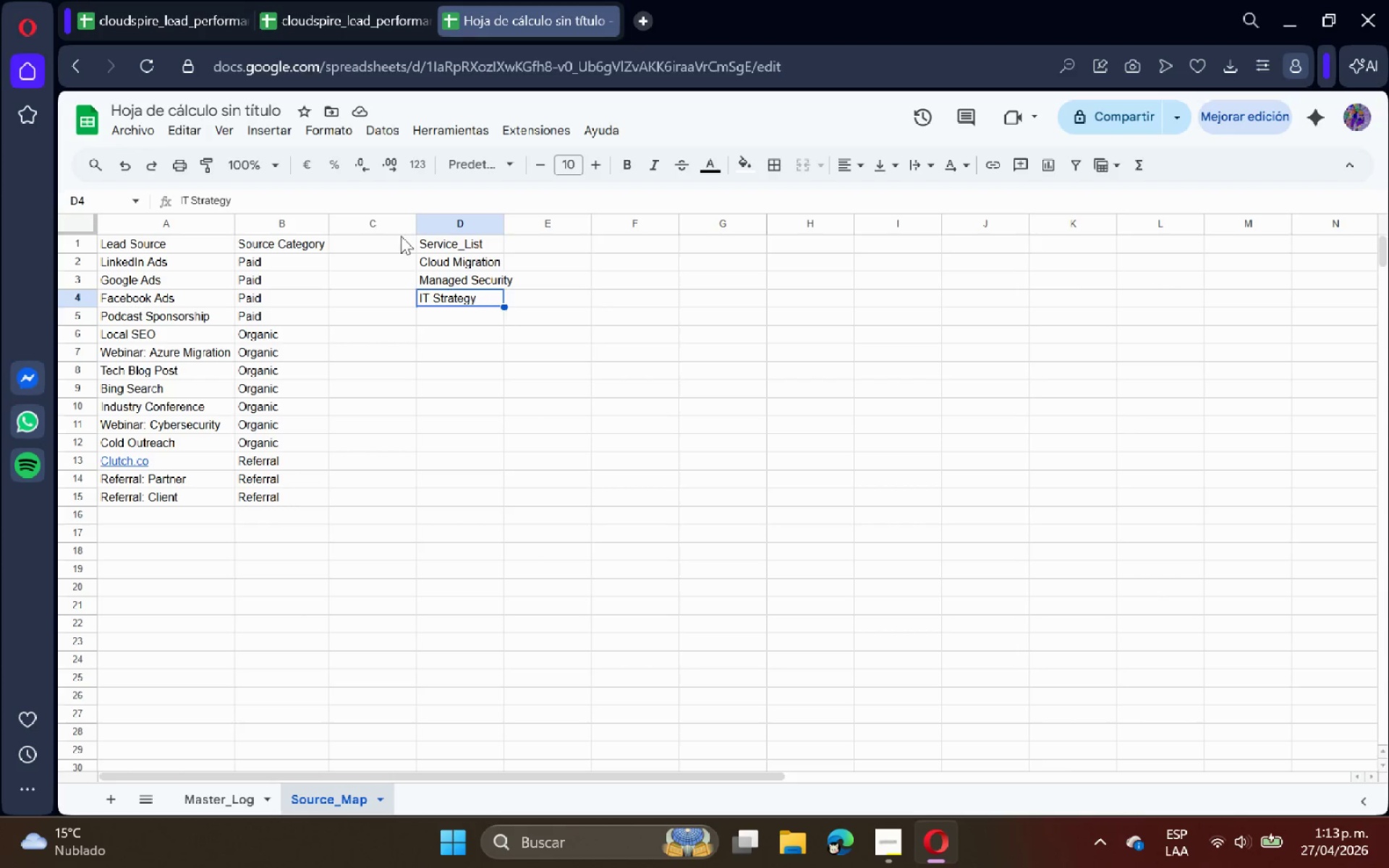 
left_click([312, 197])
 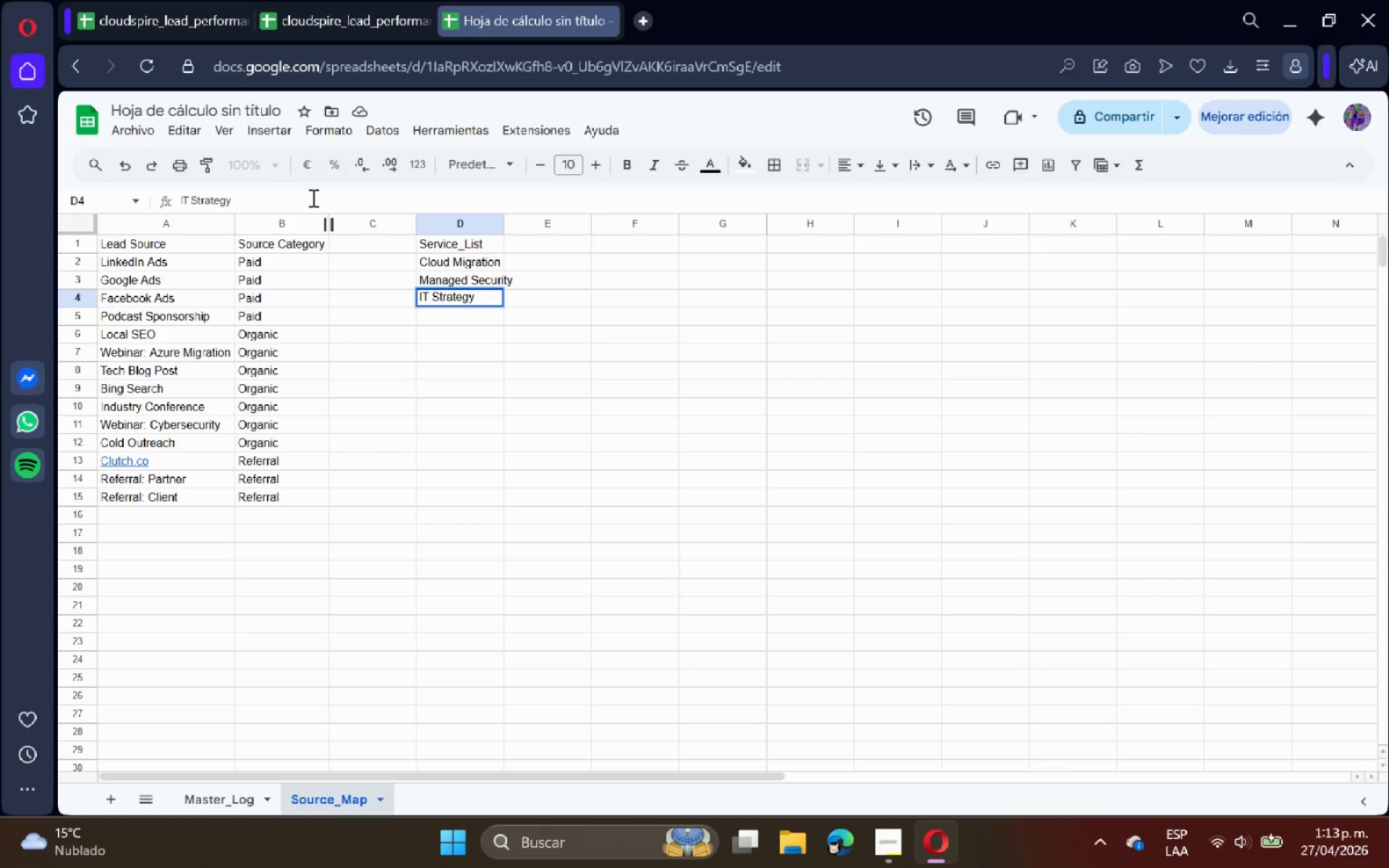 
type(& Vcio)
 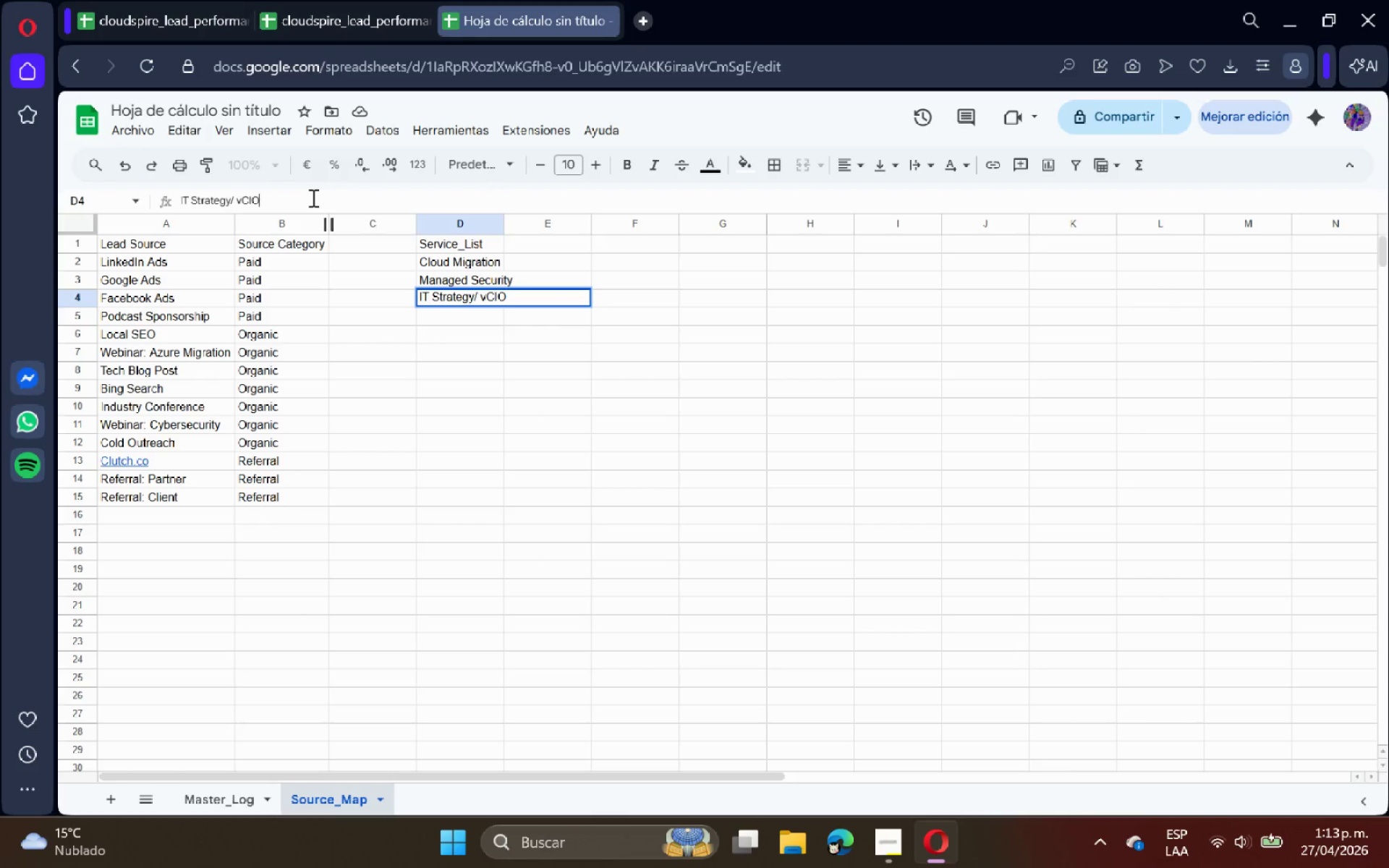 
key(Enter)
 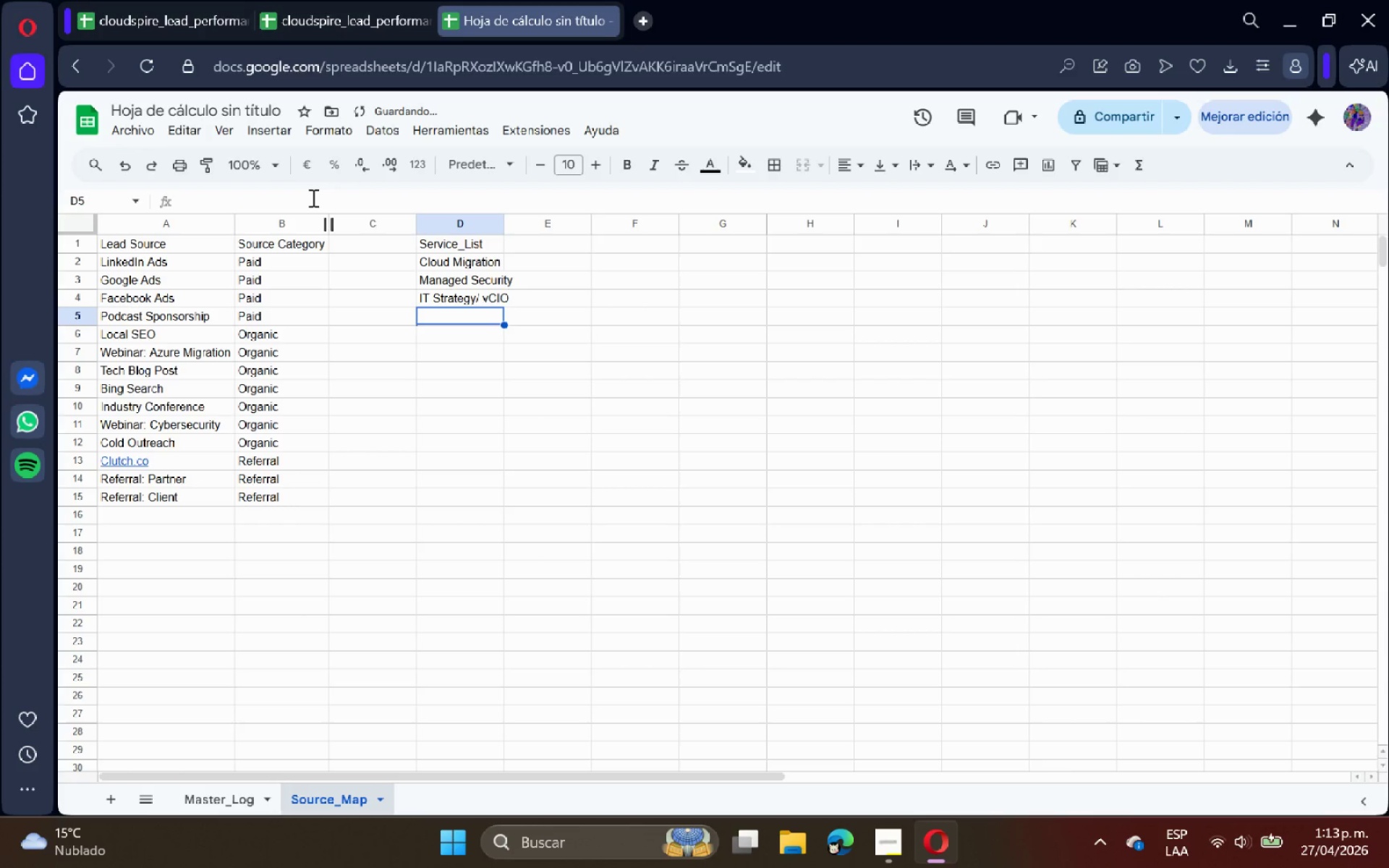 
type(Compliance Audit)
 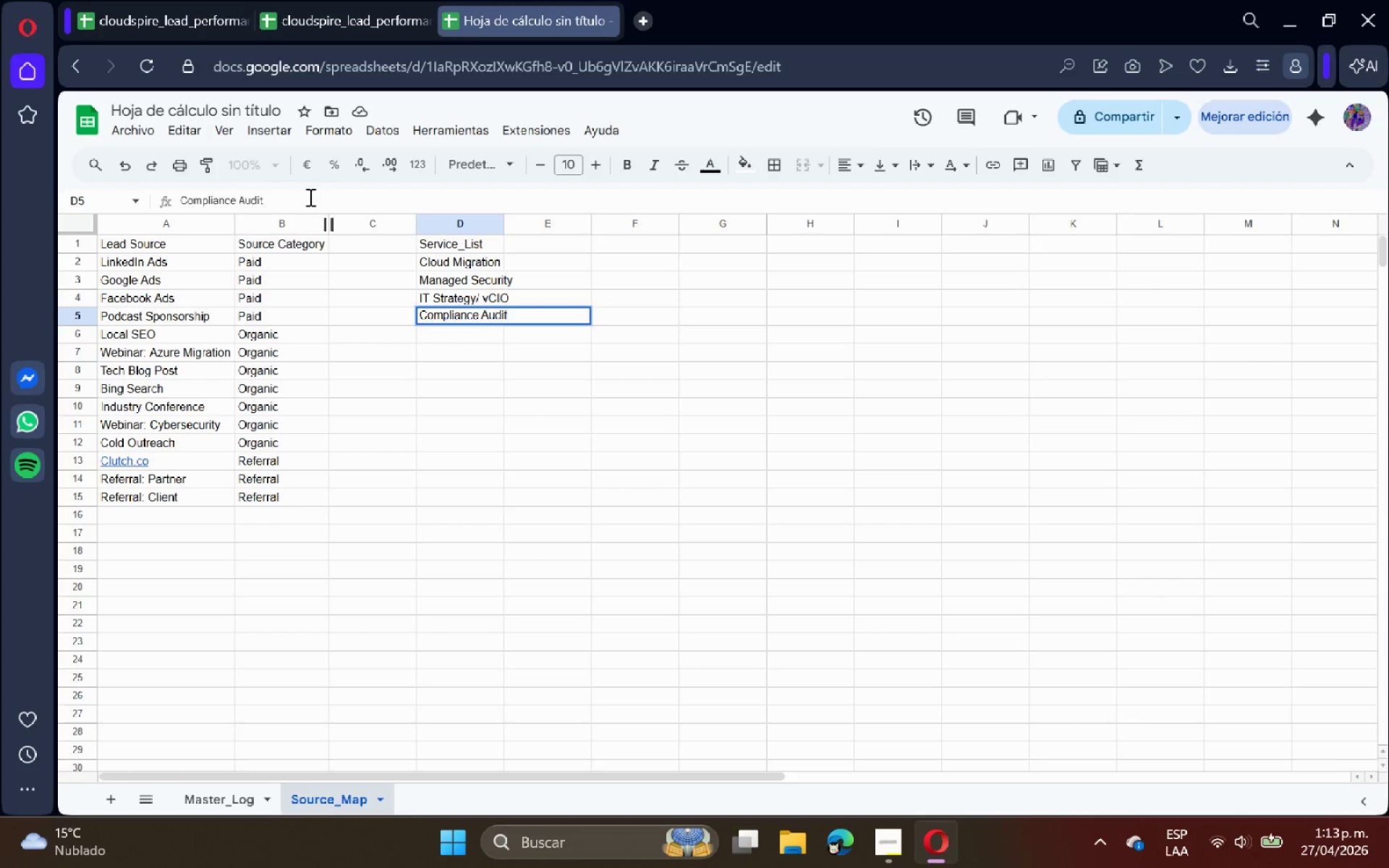 
key(Enter)
 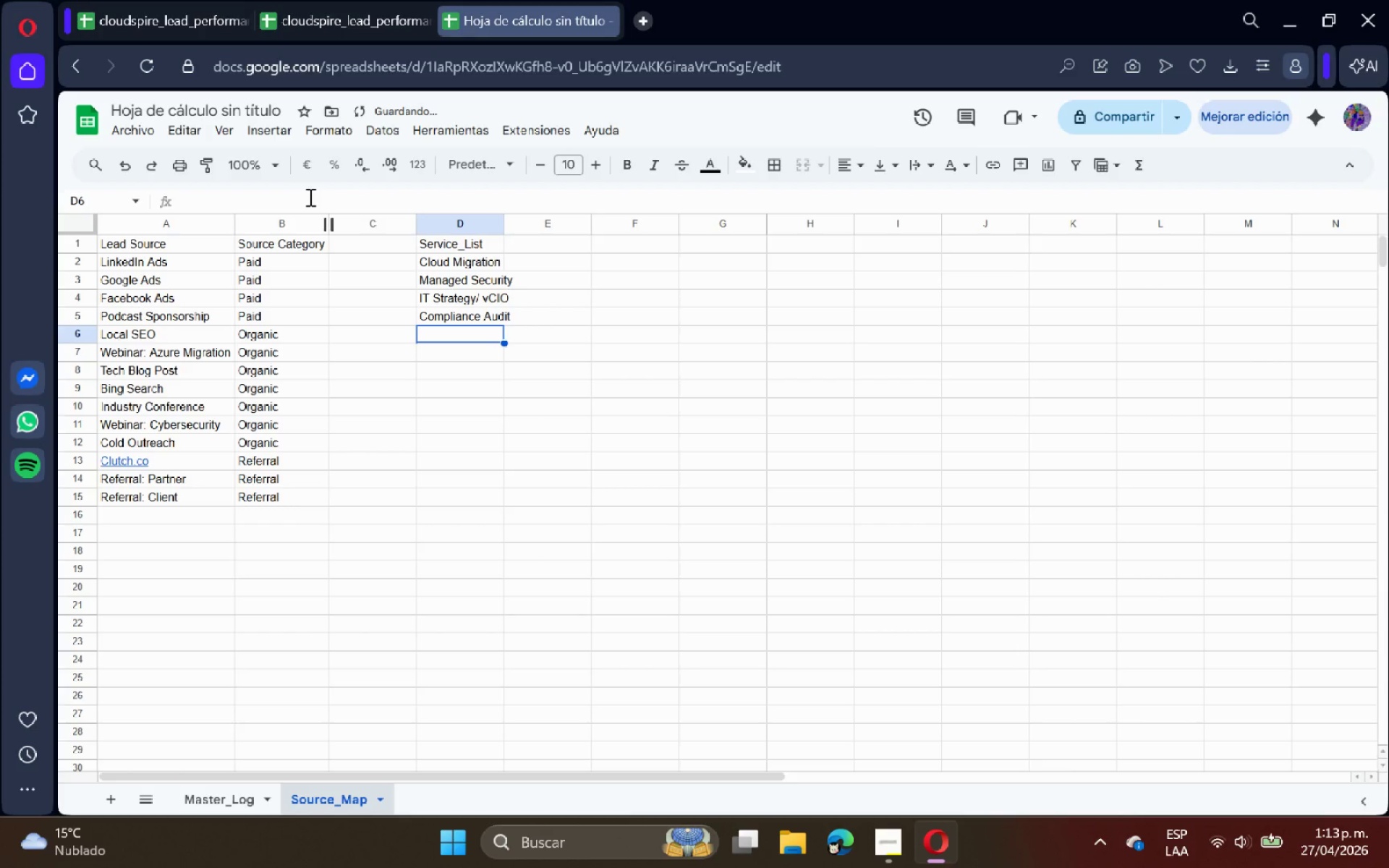 
type(Network Infraestrucutre)
 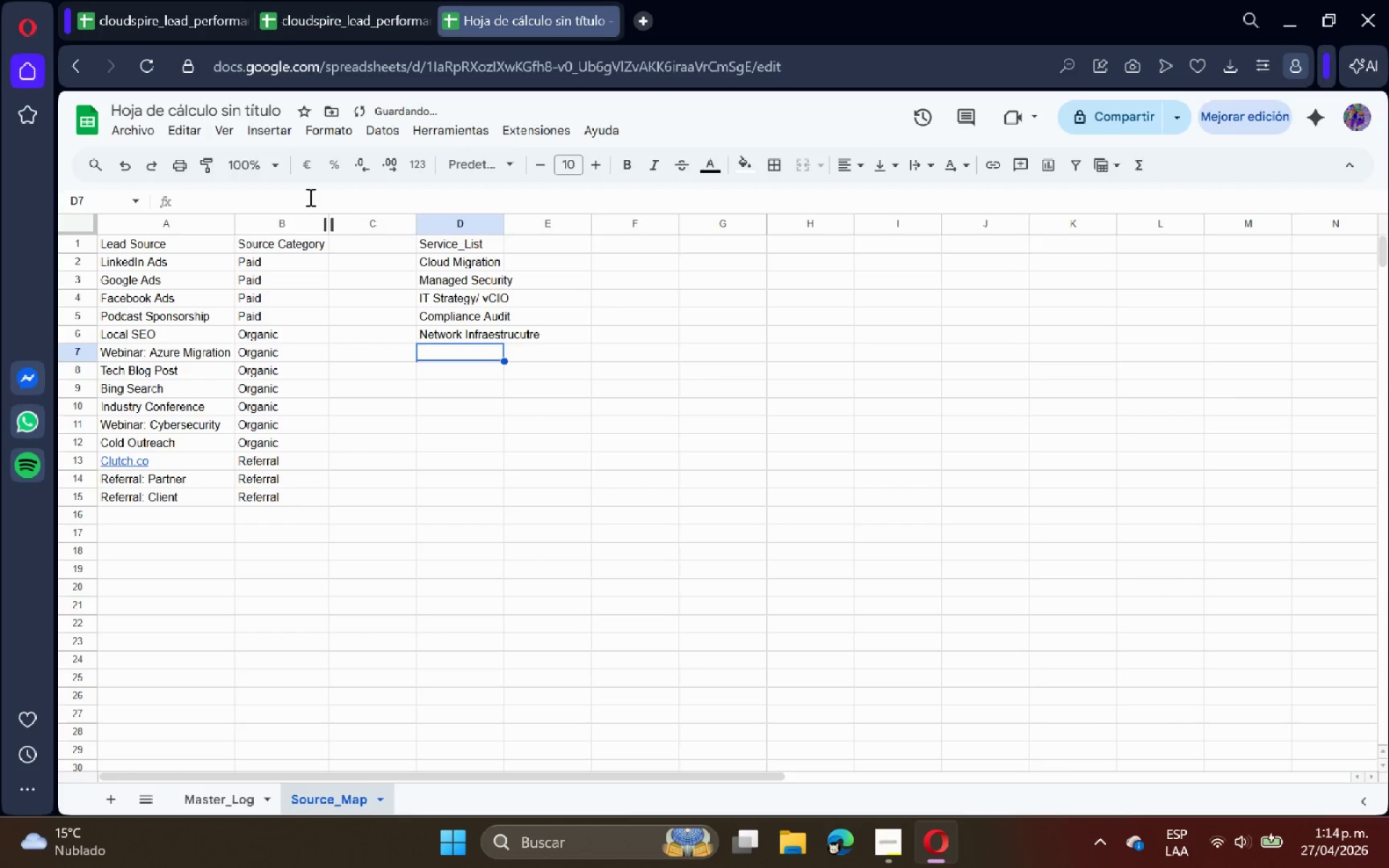 
 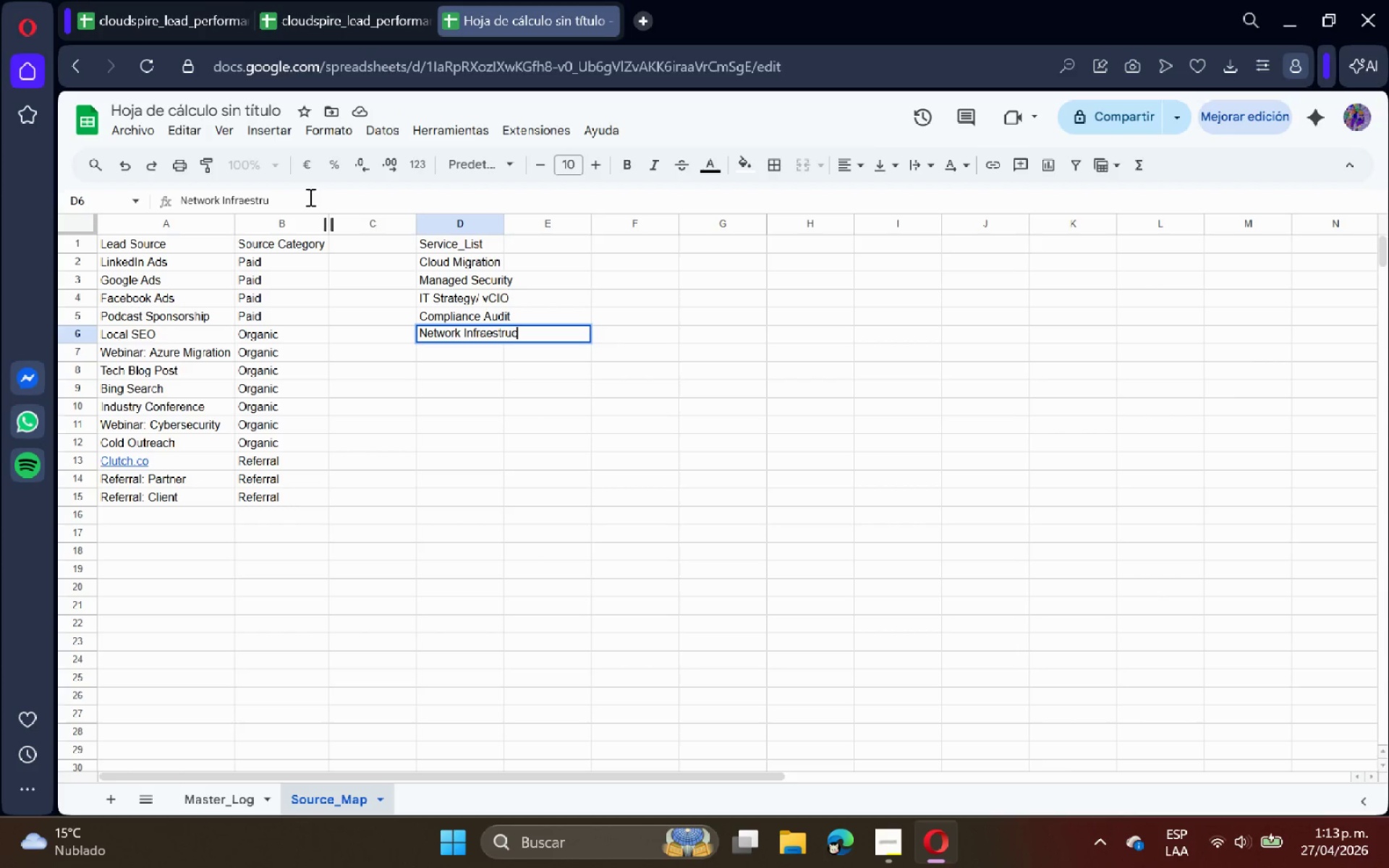 
key(Enter)
 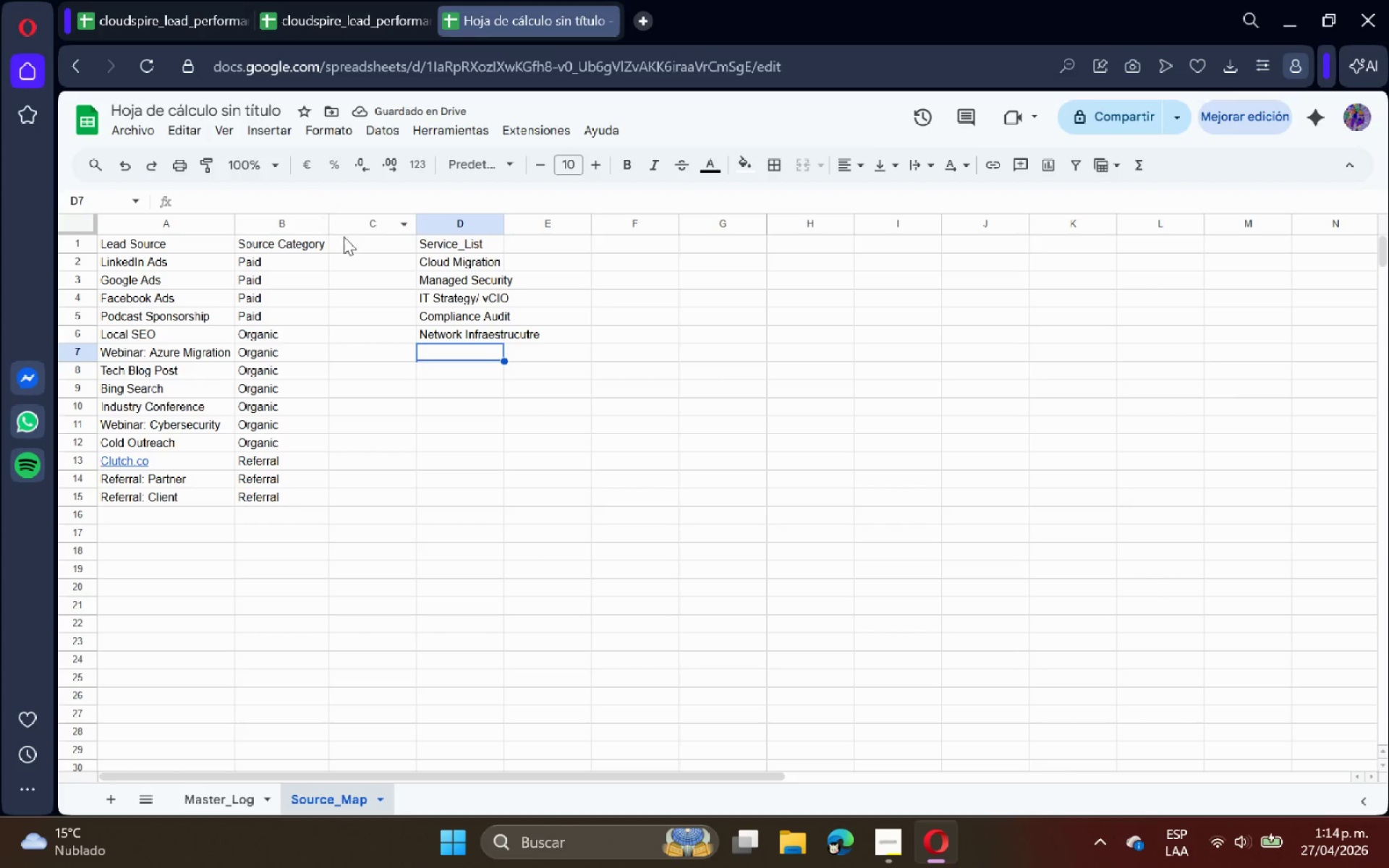 
left_click([492, 338])
 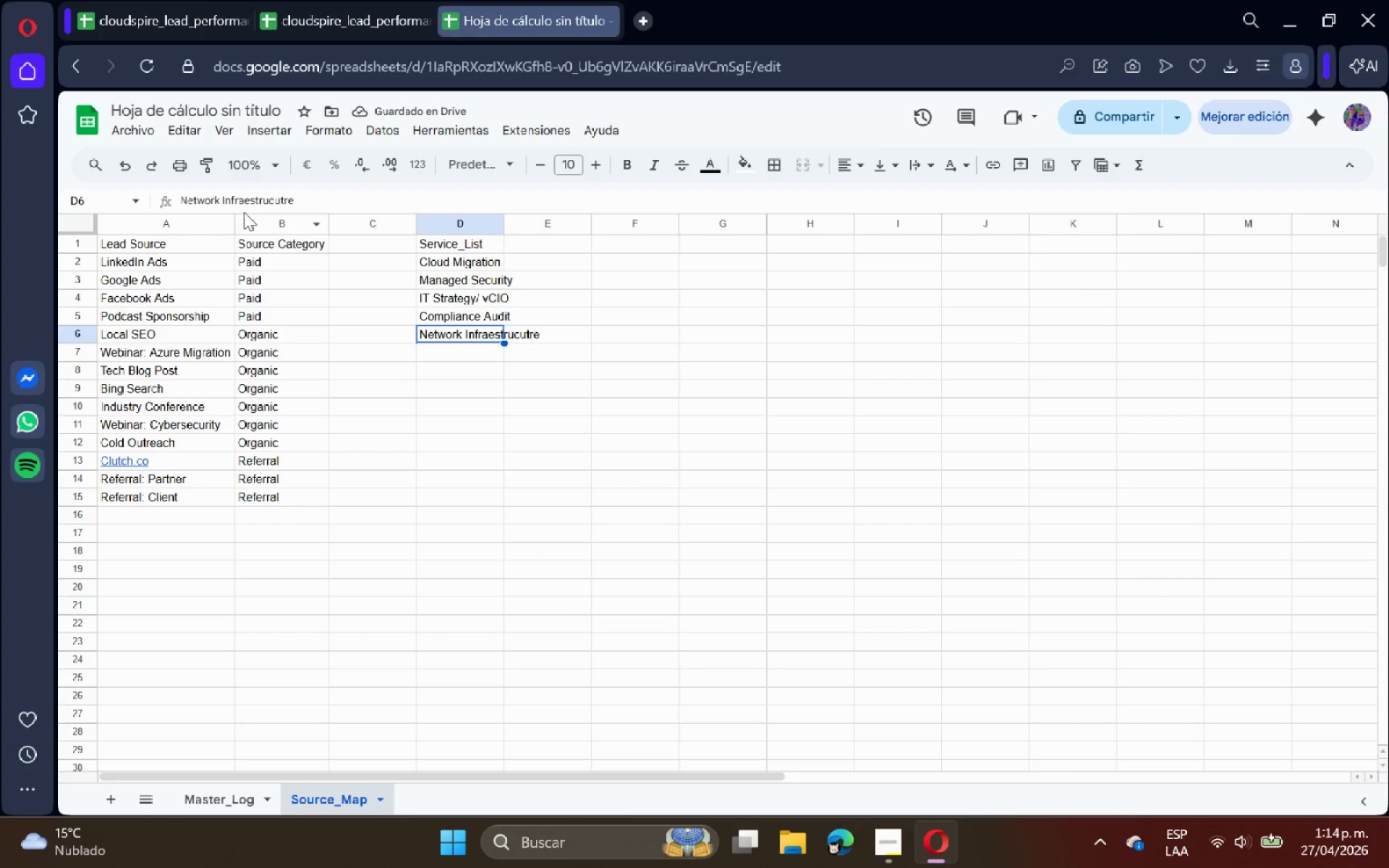 
left_click([252, 207])
 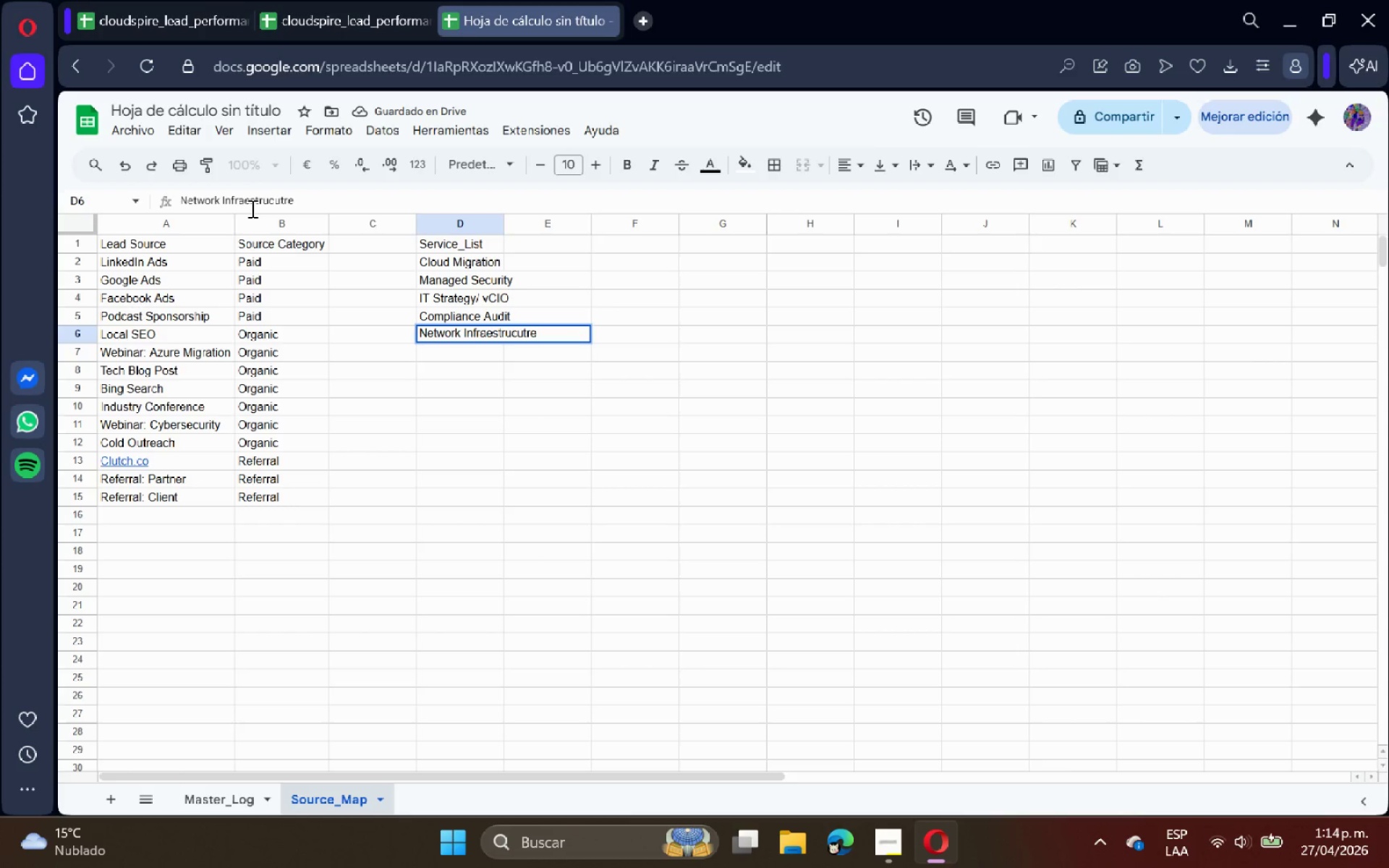 
left_click([251, 208])
 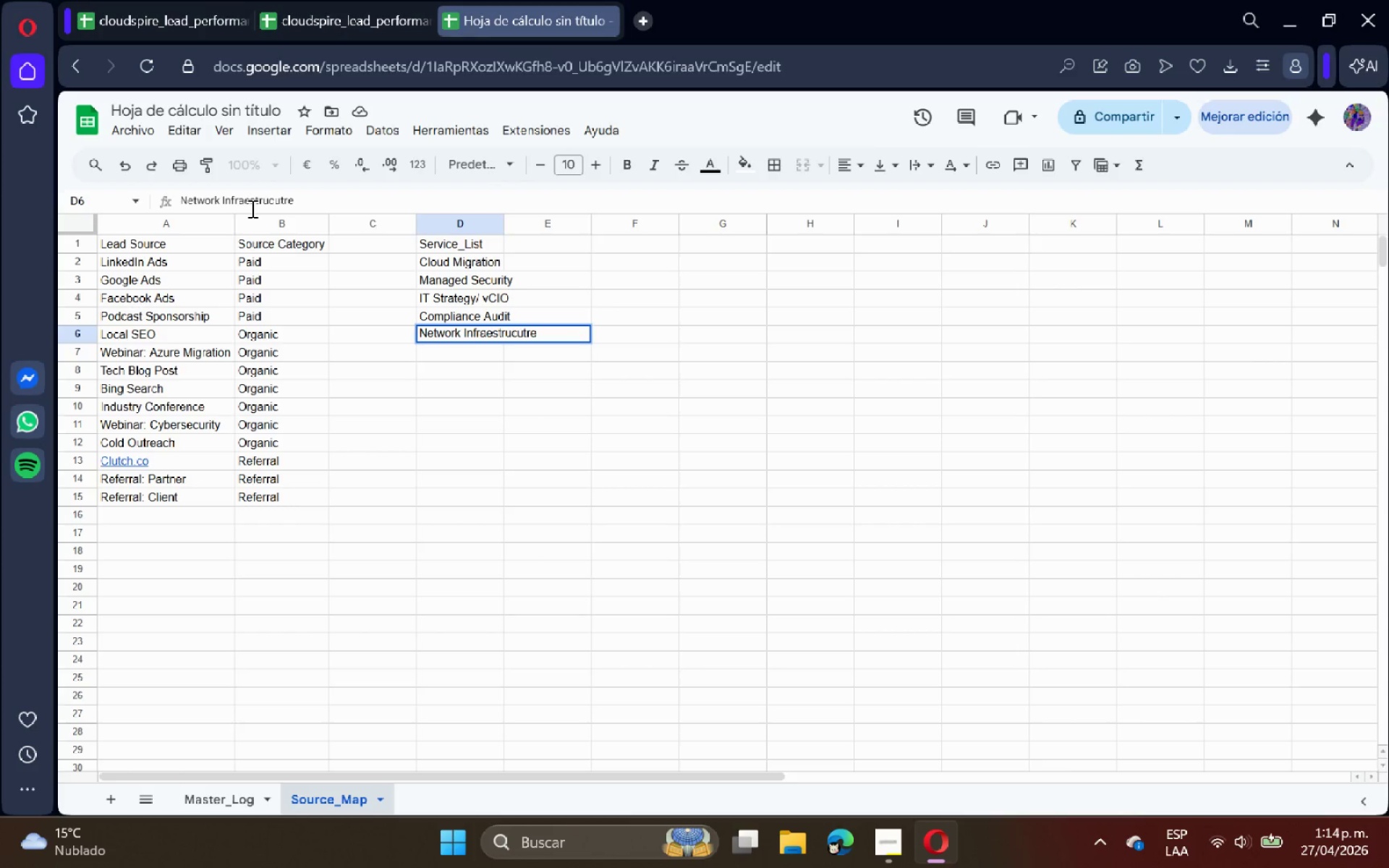 
key(Backspace)
 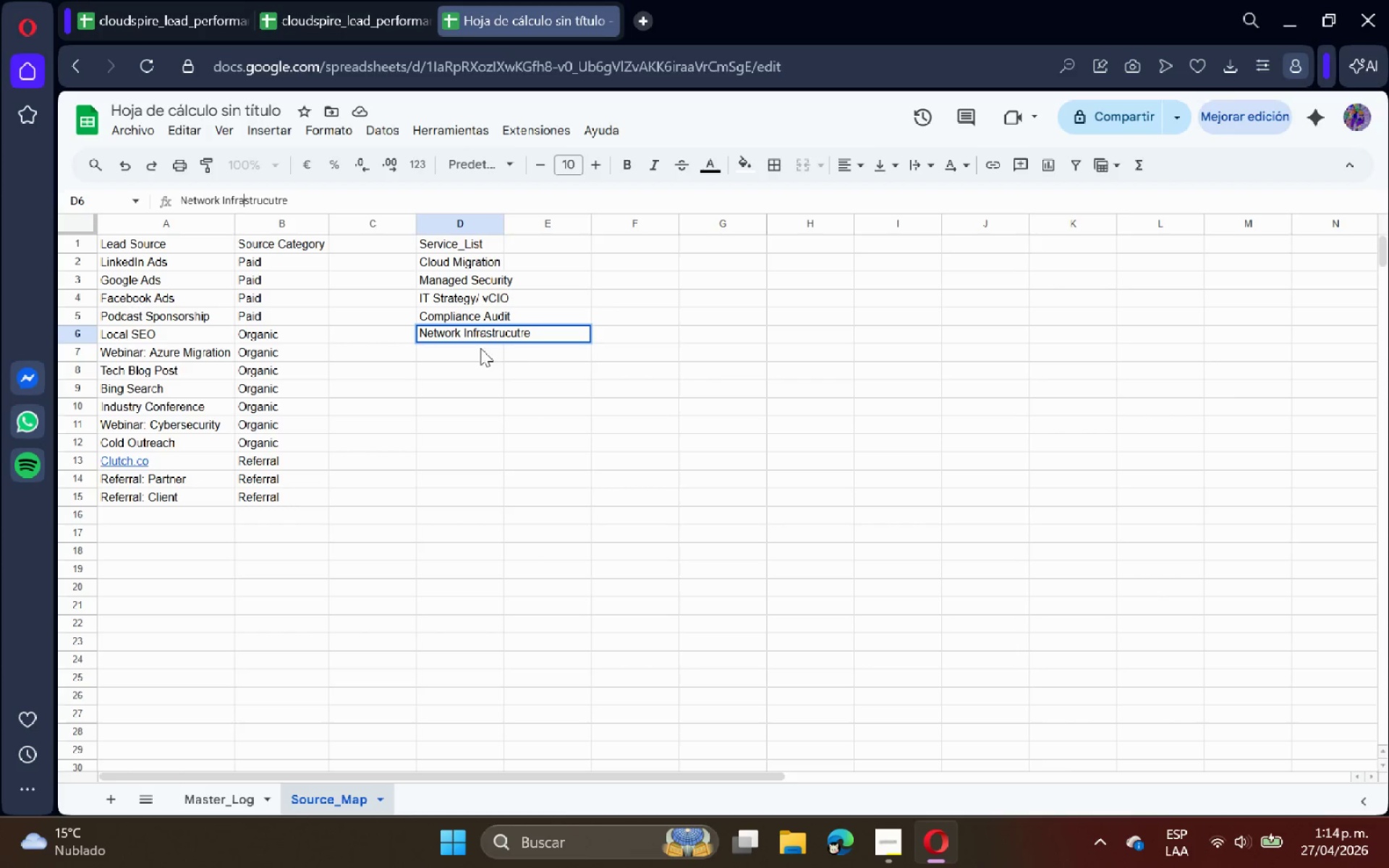 
wait(6.33)
 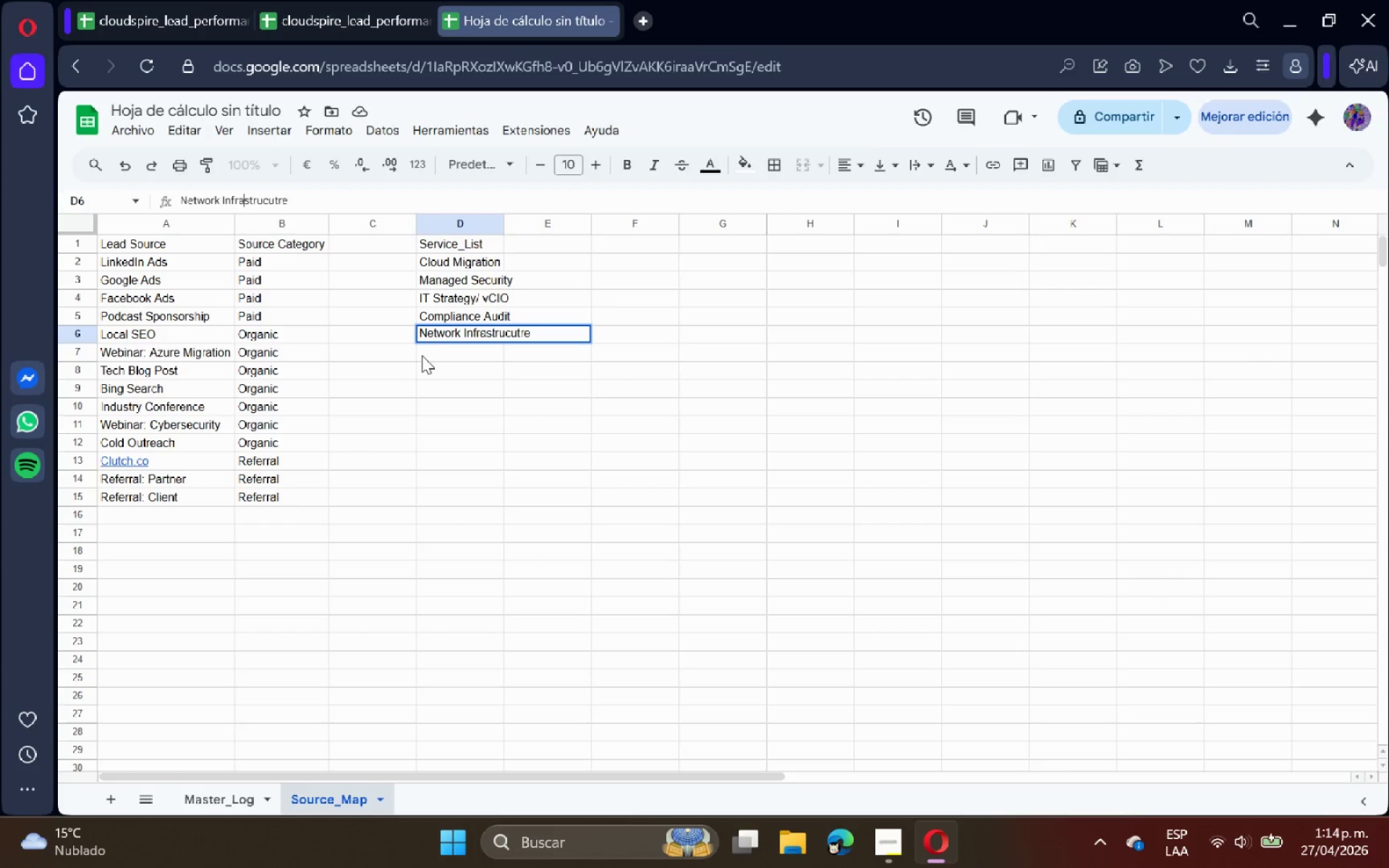 
left_click([281, 203])
 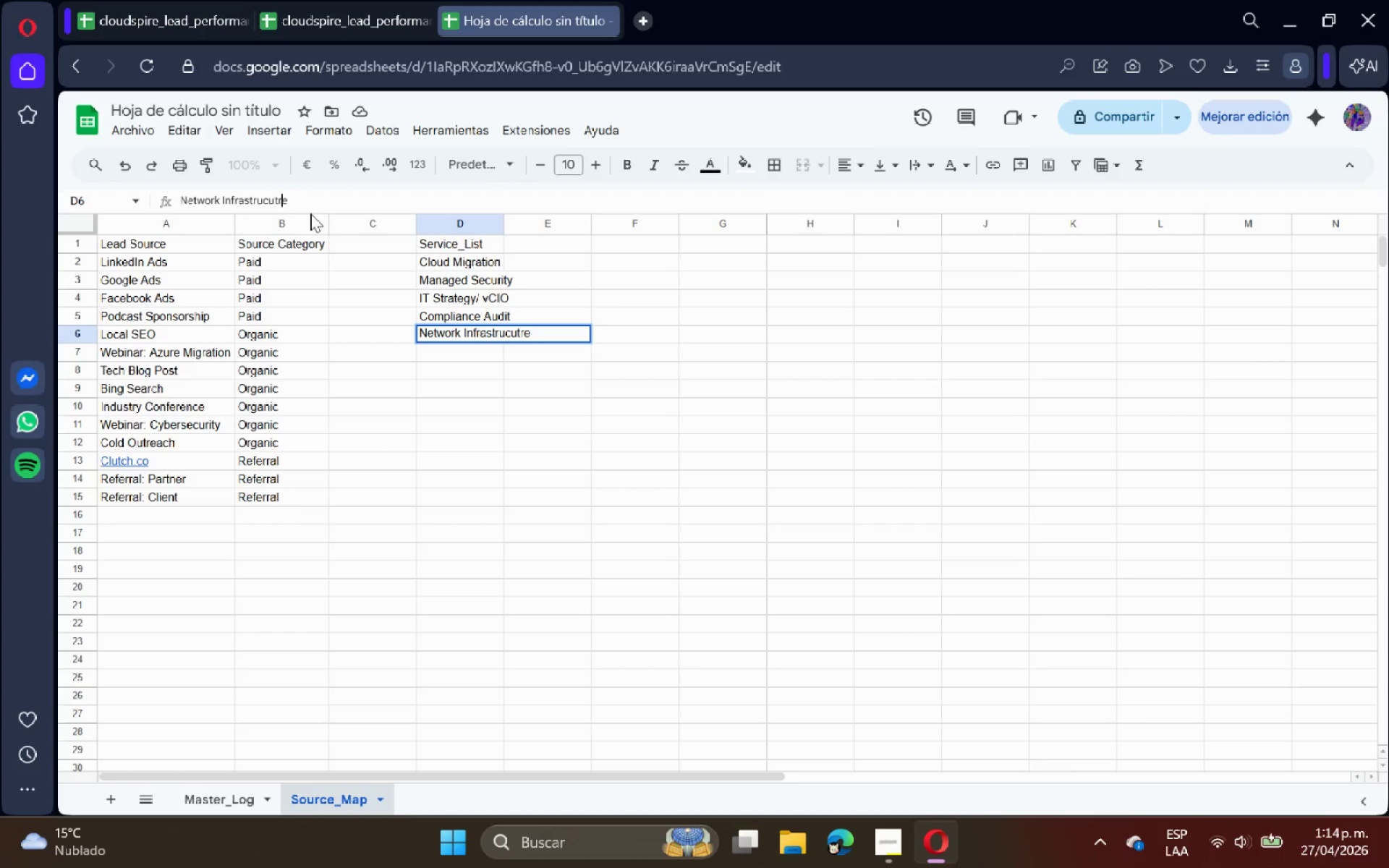 
left_click([319, 208])
 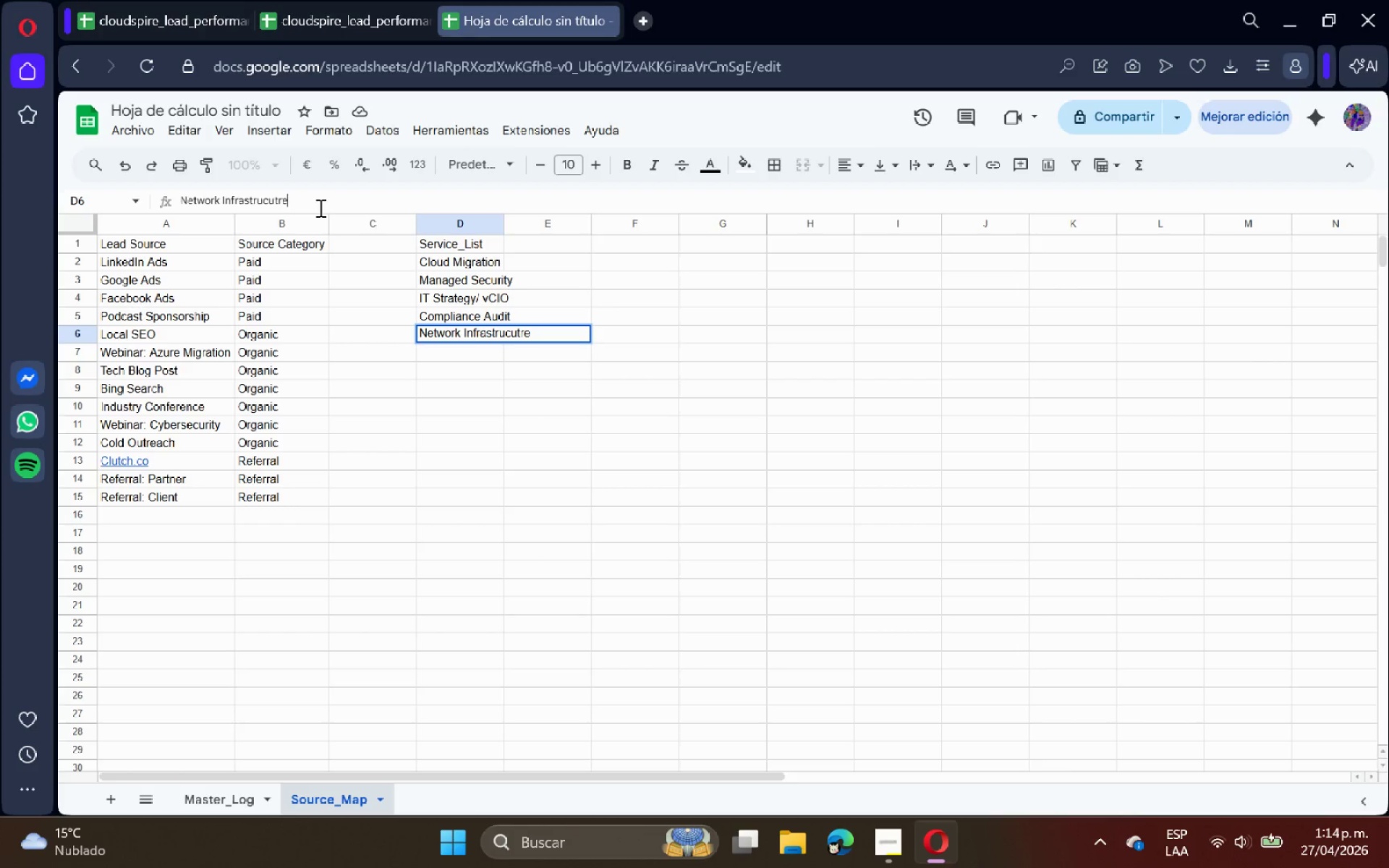 
key(Backspace)
key(Backspace)
key(Backspace)
key(Backspace)
key(Backspace)
key(Backspace)
key(Backspace)
type(ructure)
 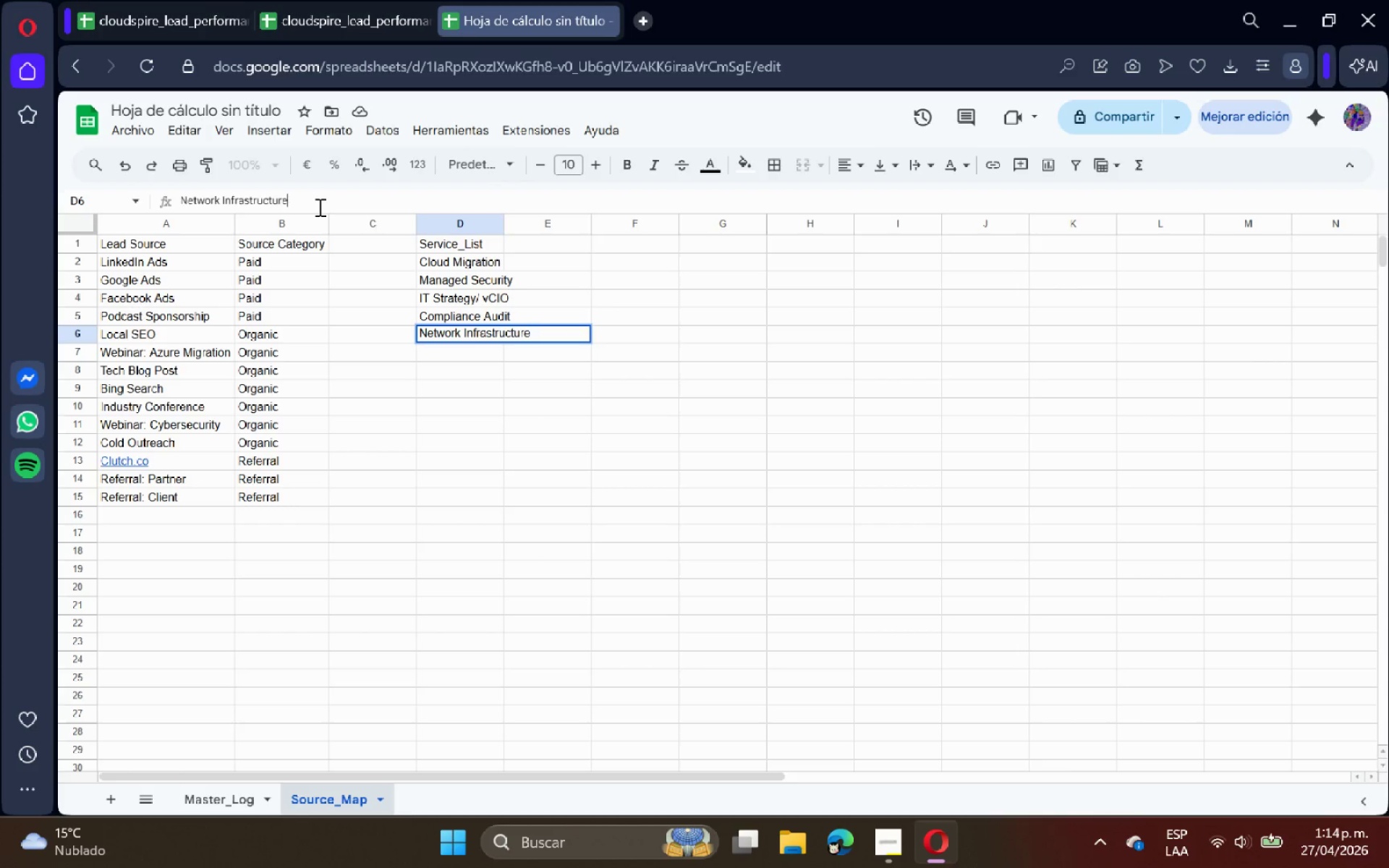 
key(Enter)
 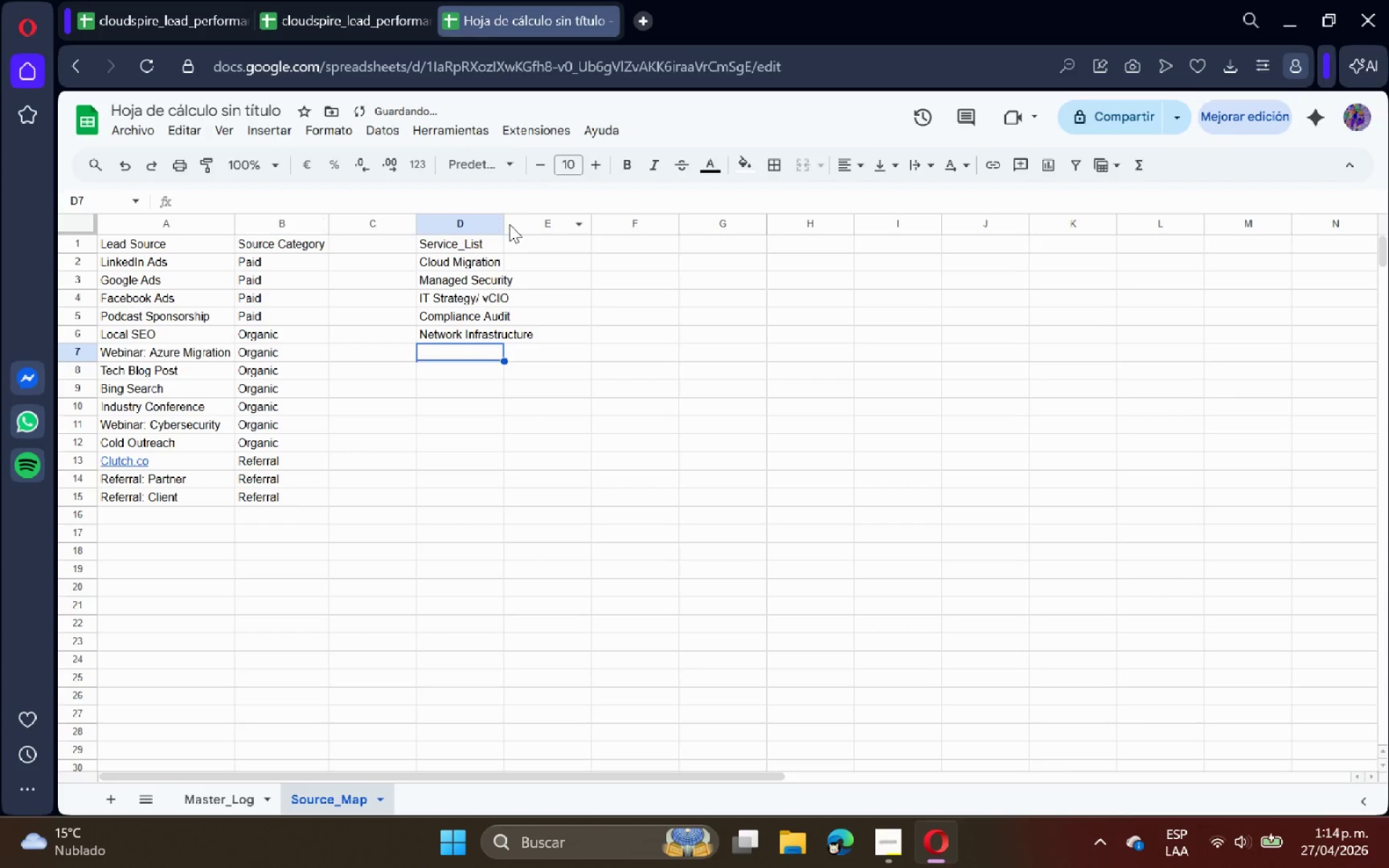 
double_click([502, 221])
 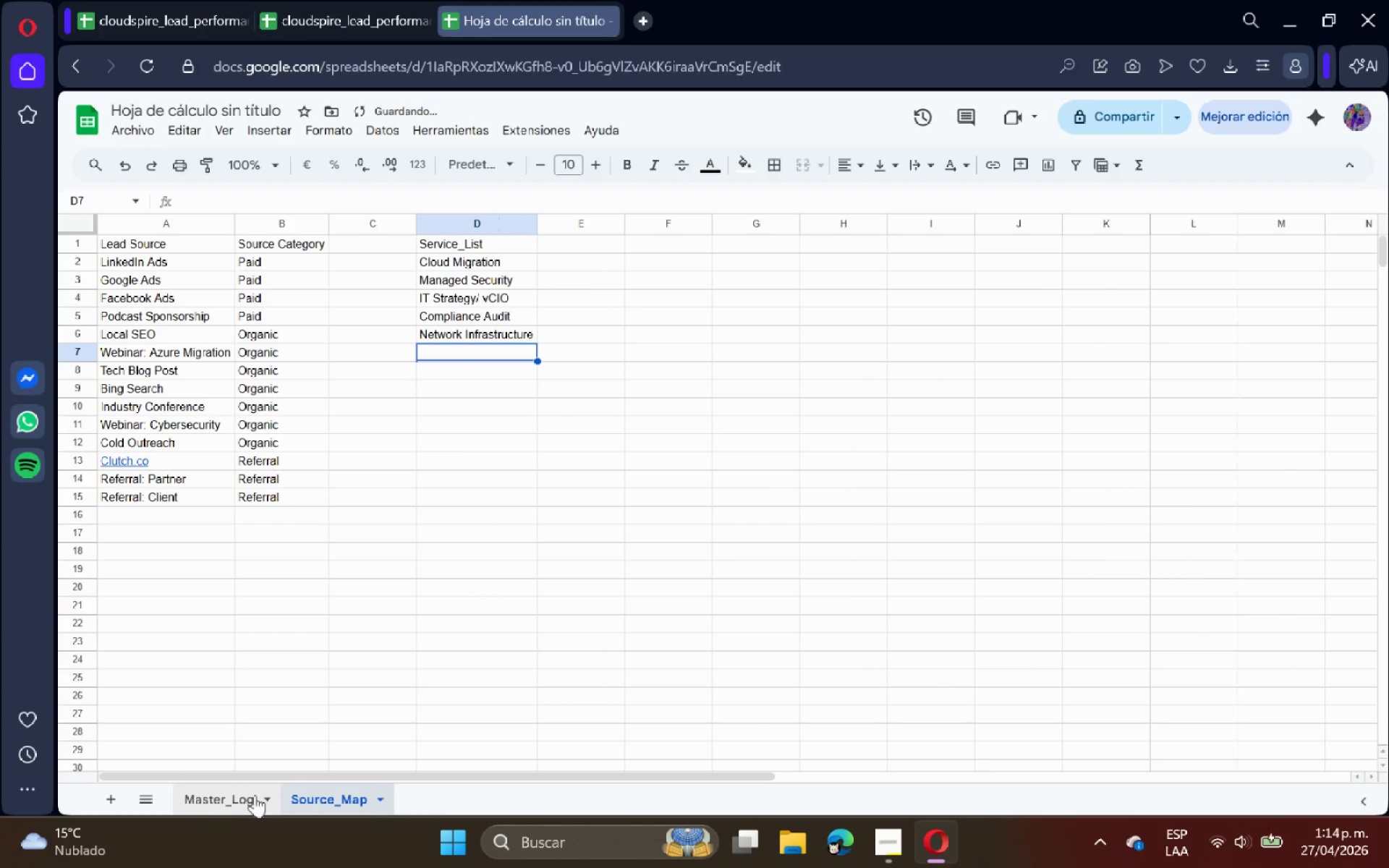 
left_click([216, 801])
 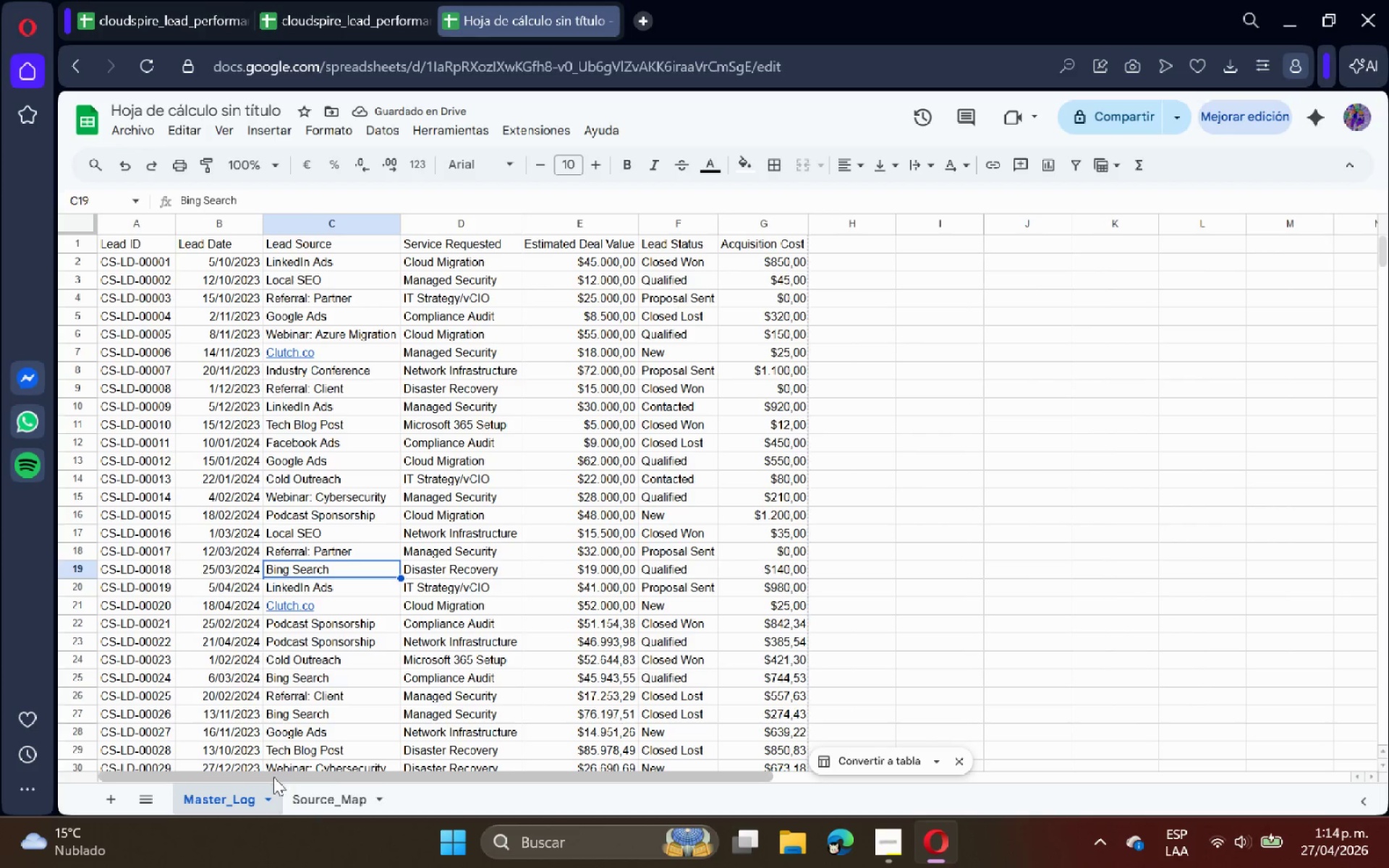 
left_click([305, 791])
 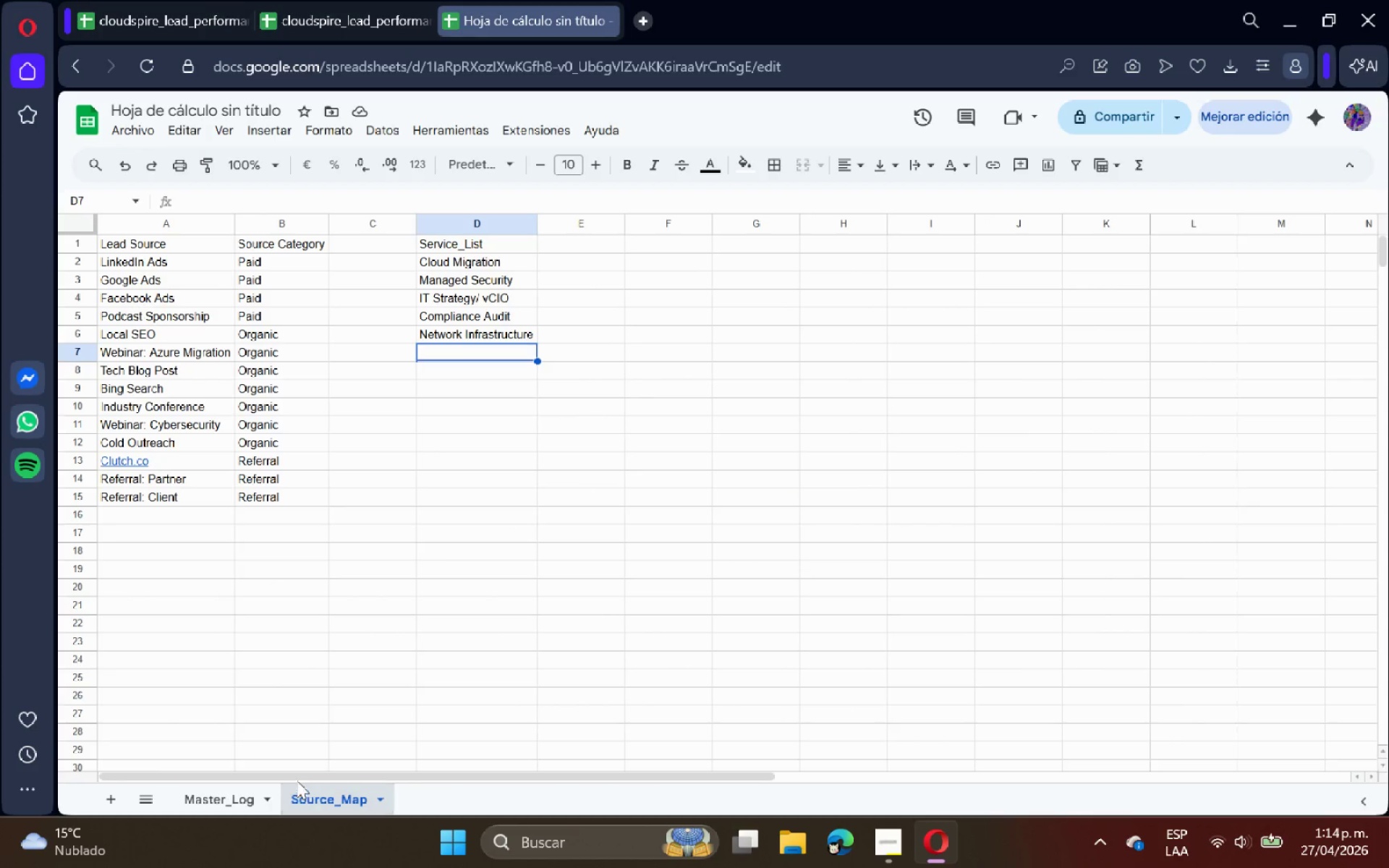 
type(Disaster Recovery)
 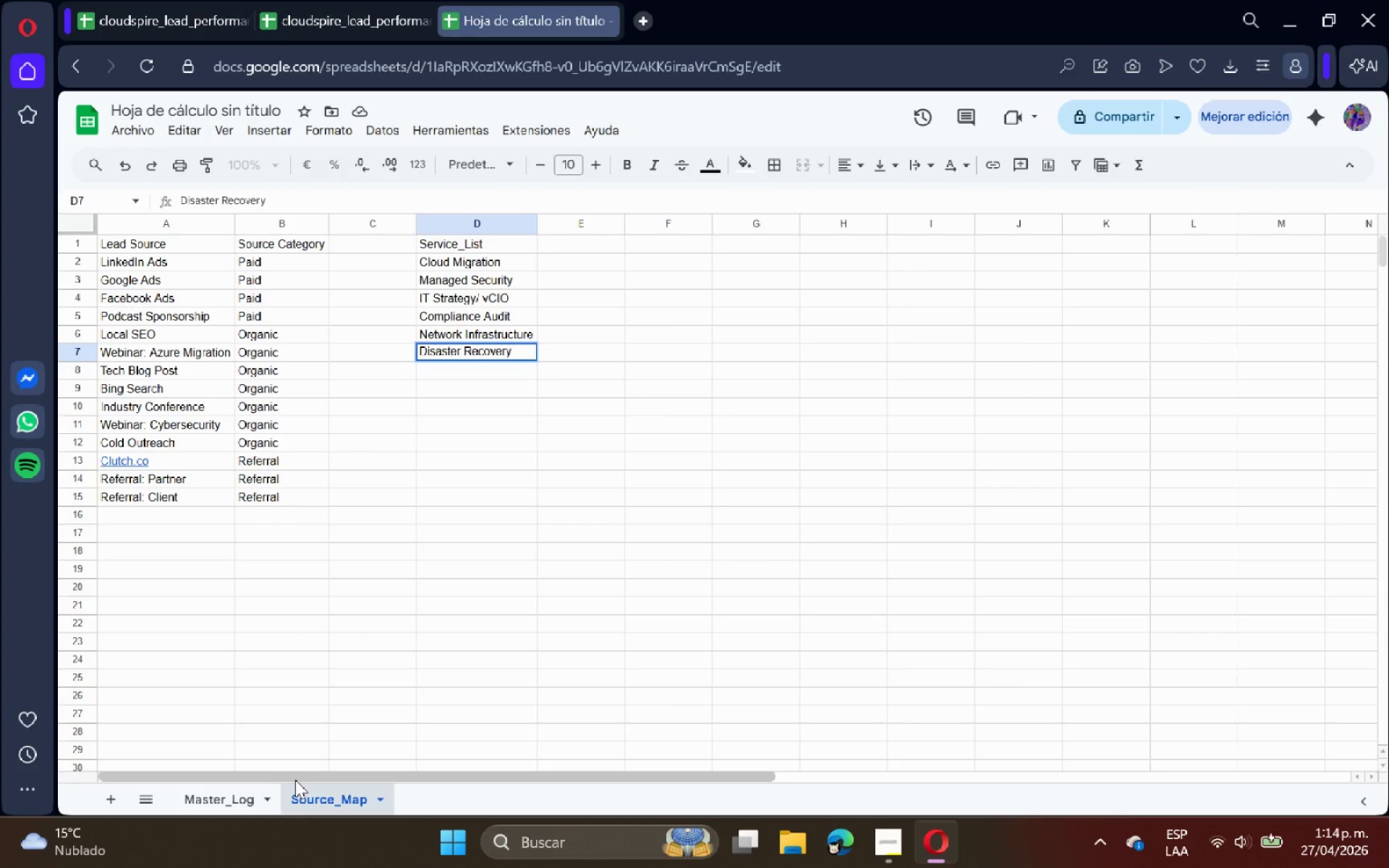 
key(Enter)
 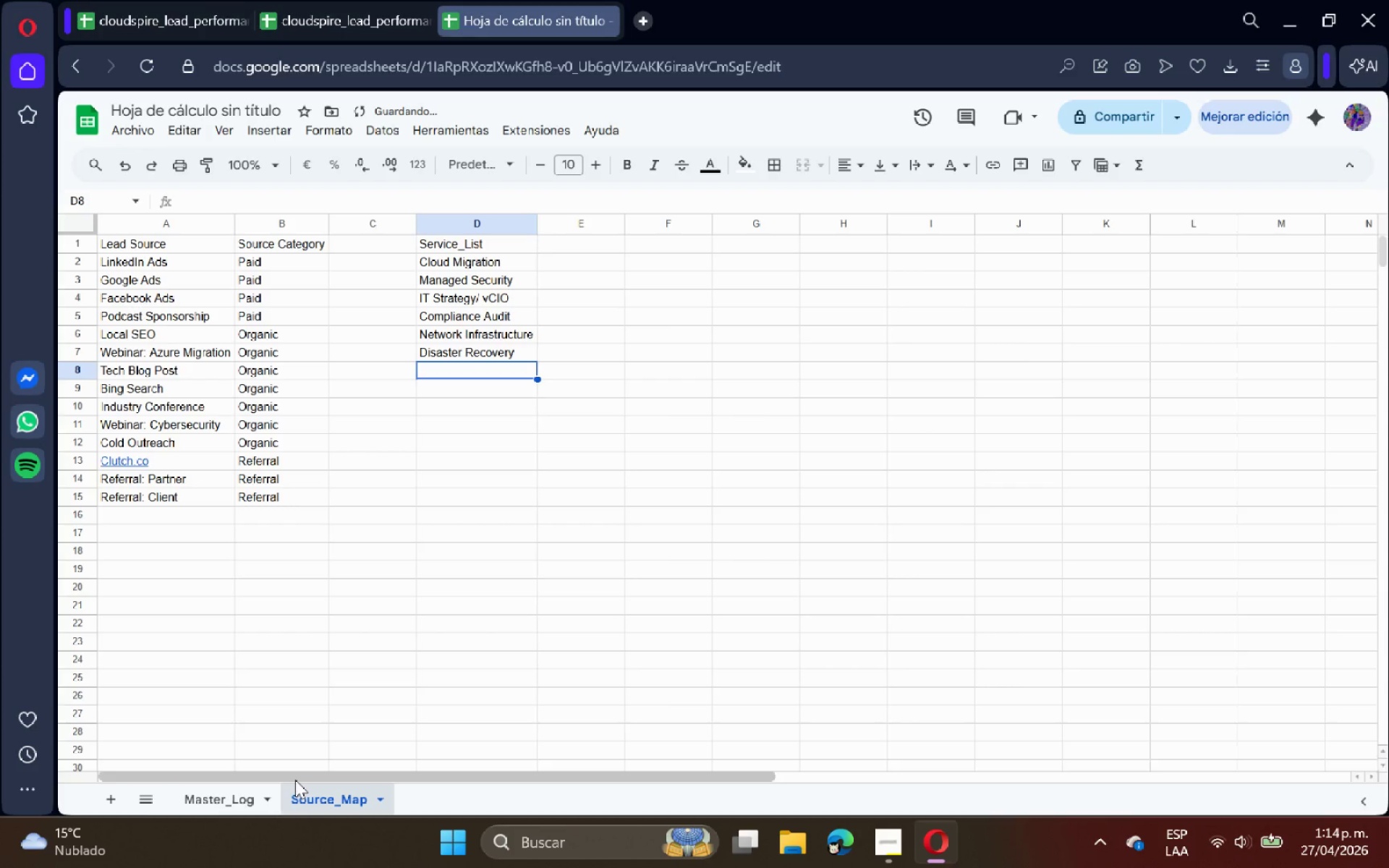 
type(Microsoft 365 Setup)
 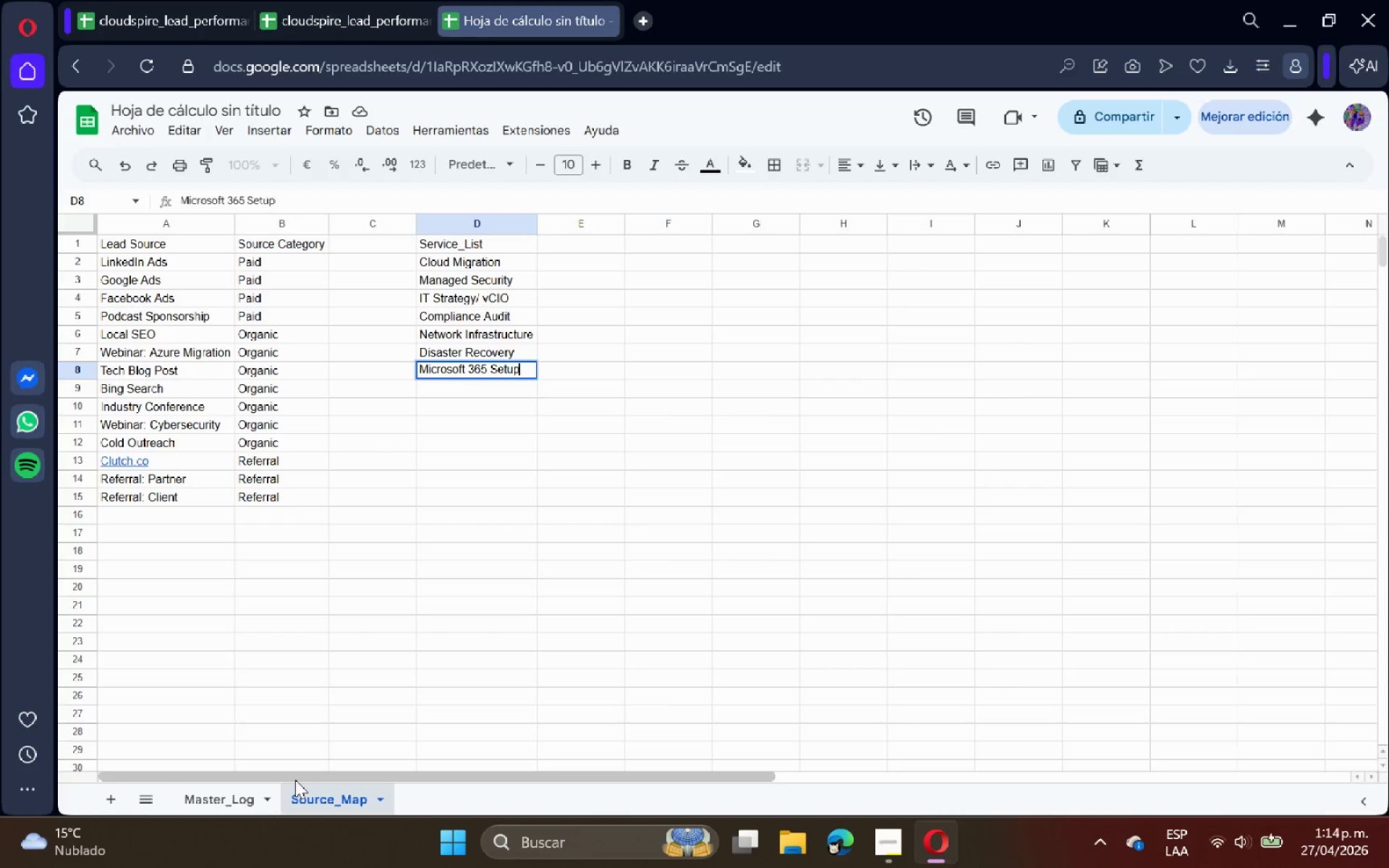 
key(Enter)
 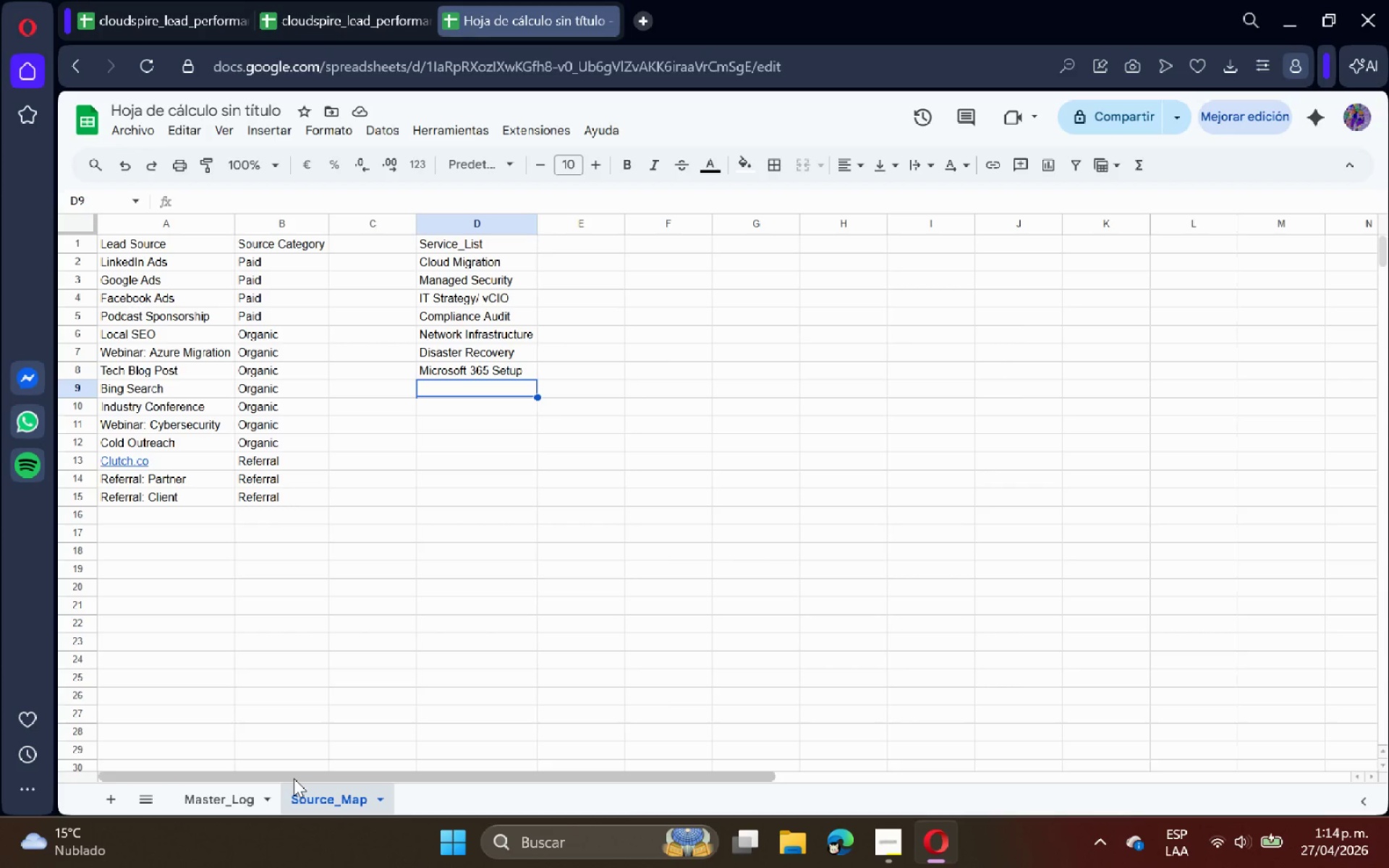 
wait(18.62)
 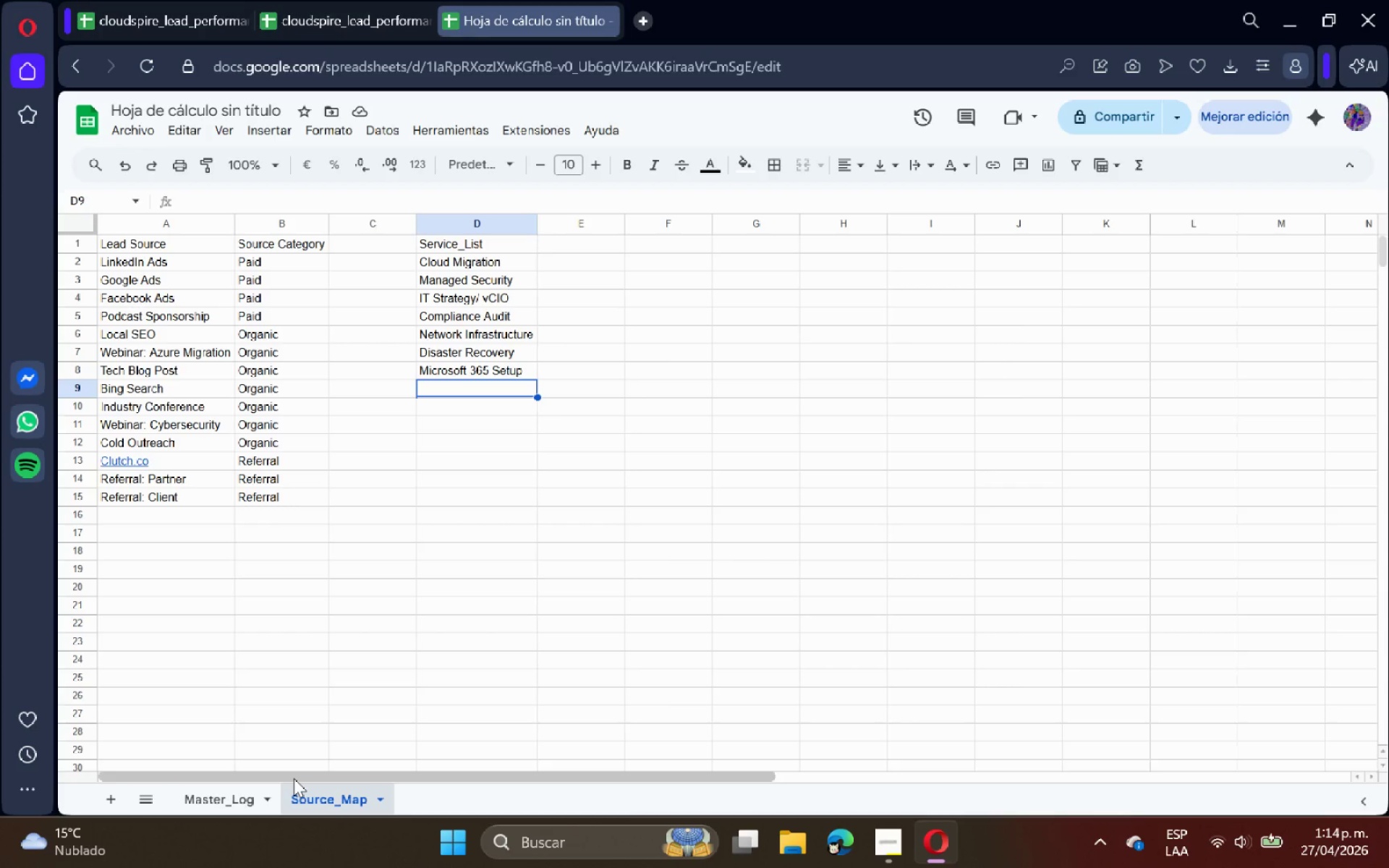 
type(Status_List)
 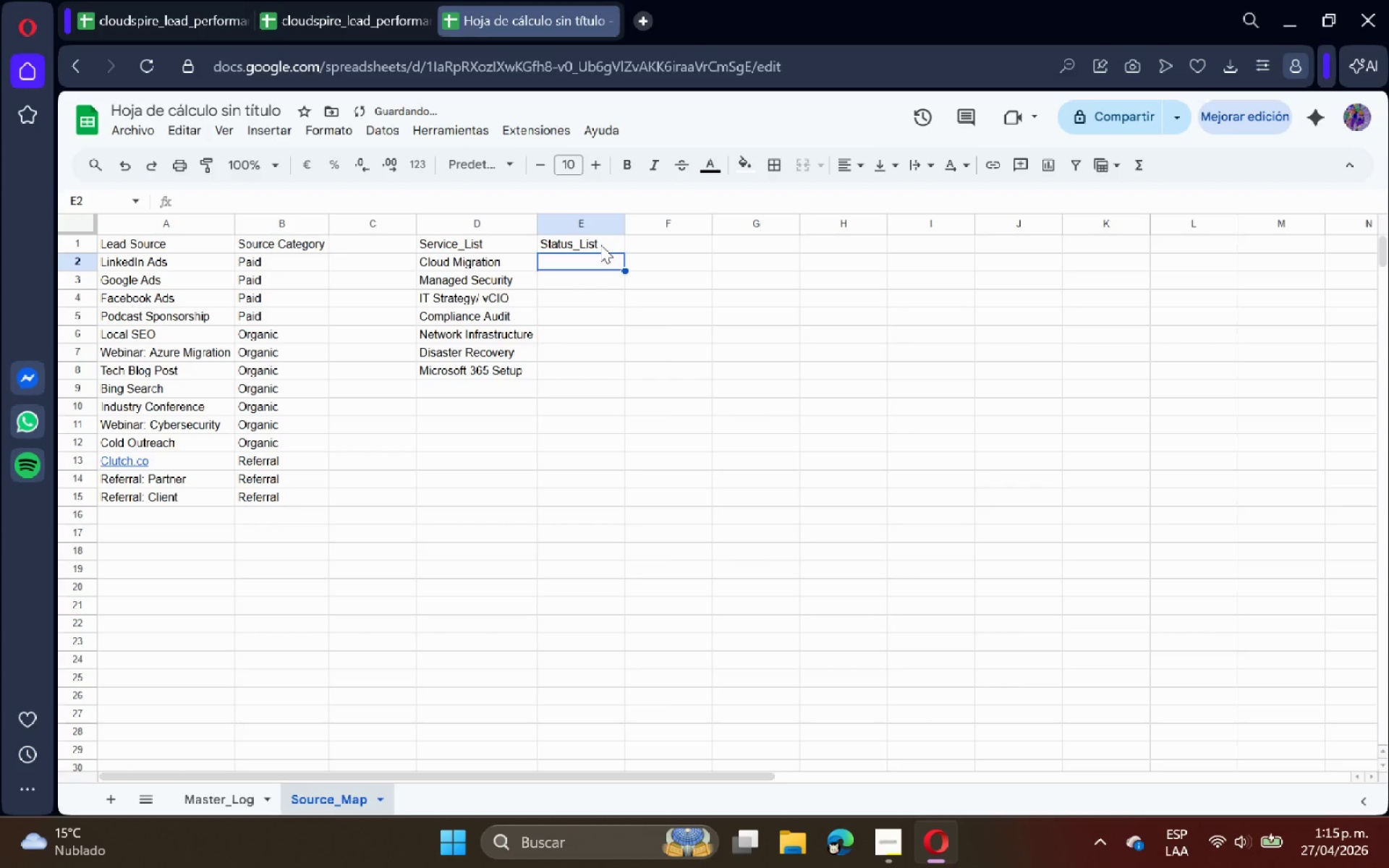 
 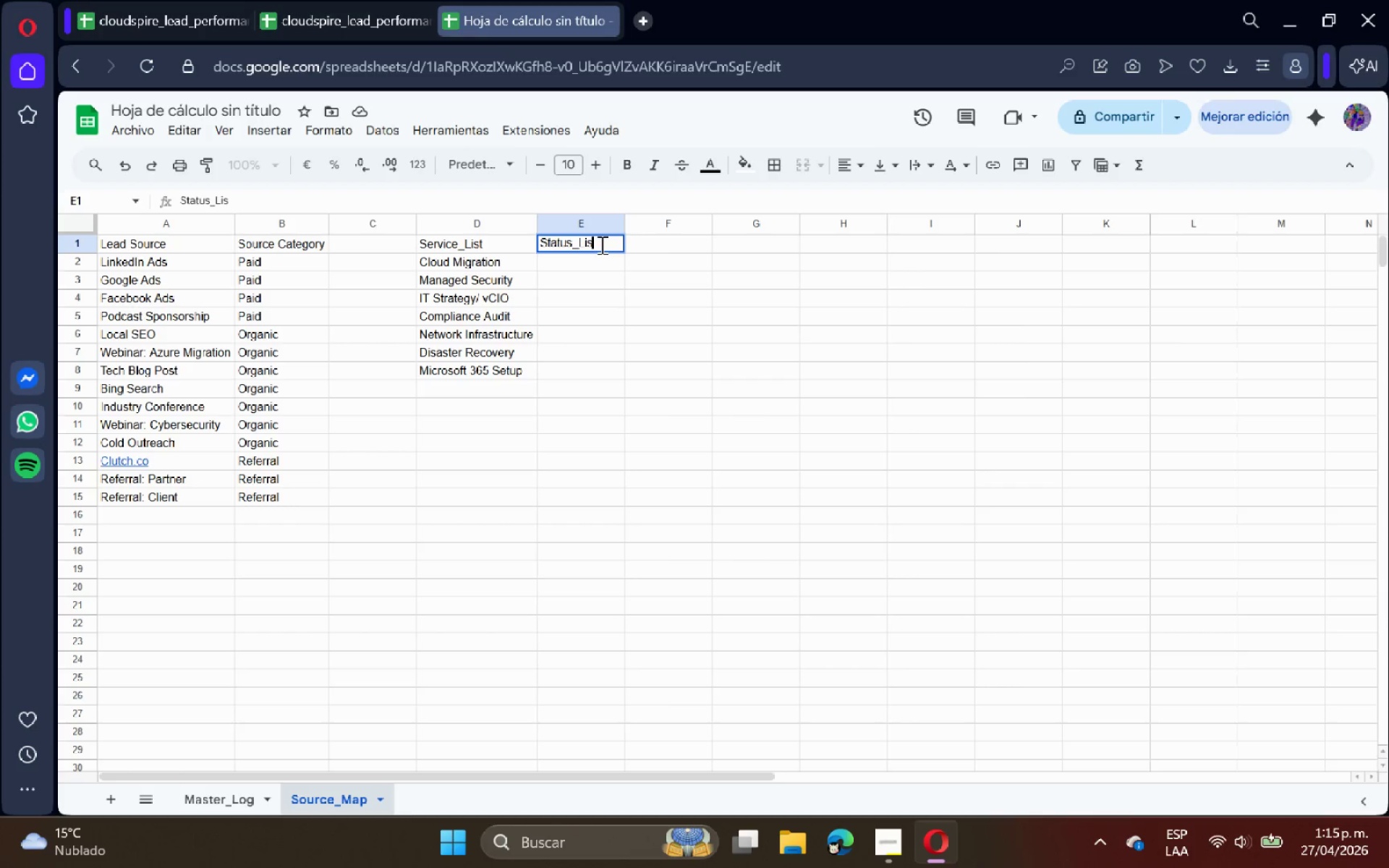 
key(Enter)
 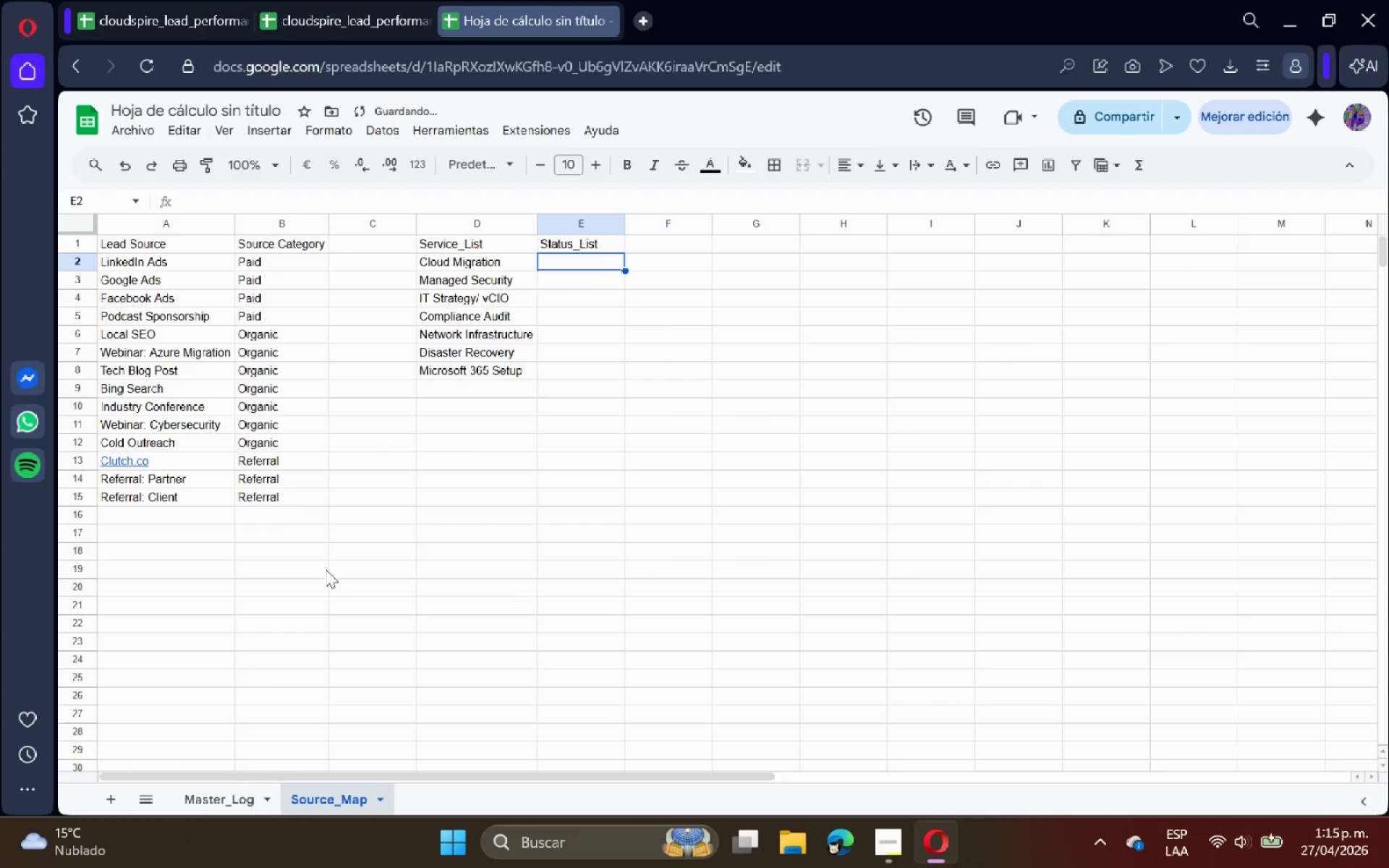 
left_click([216, 801])
 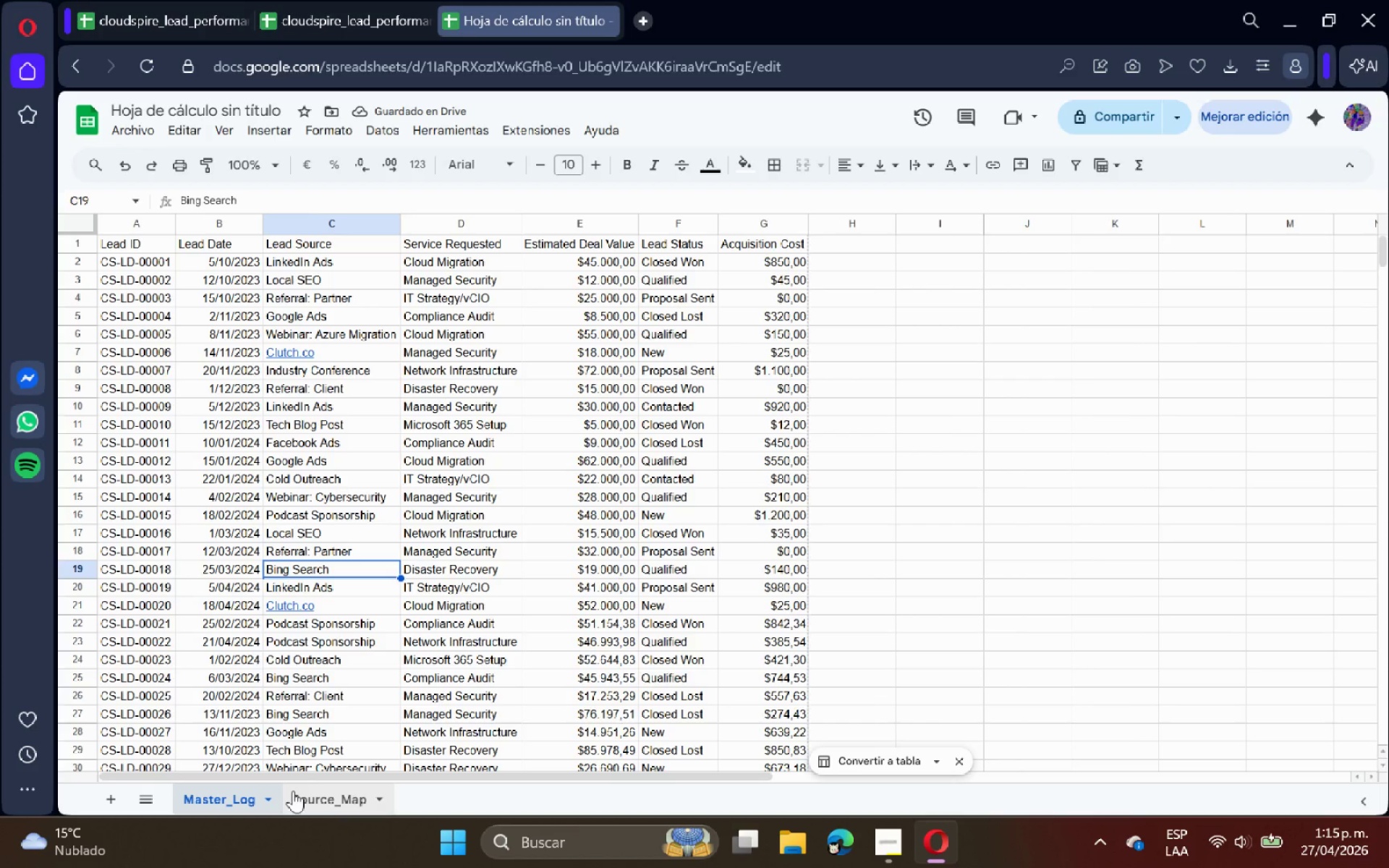 
left_click([294, 791])
 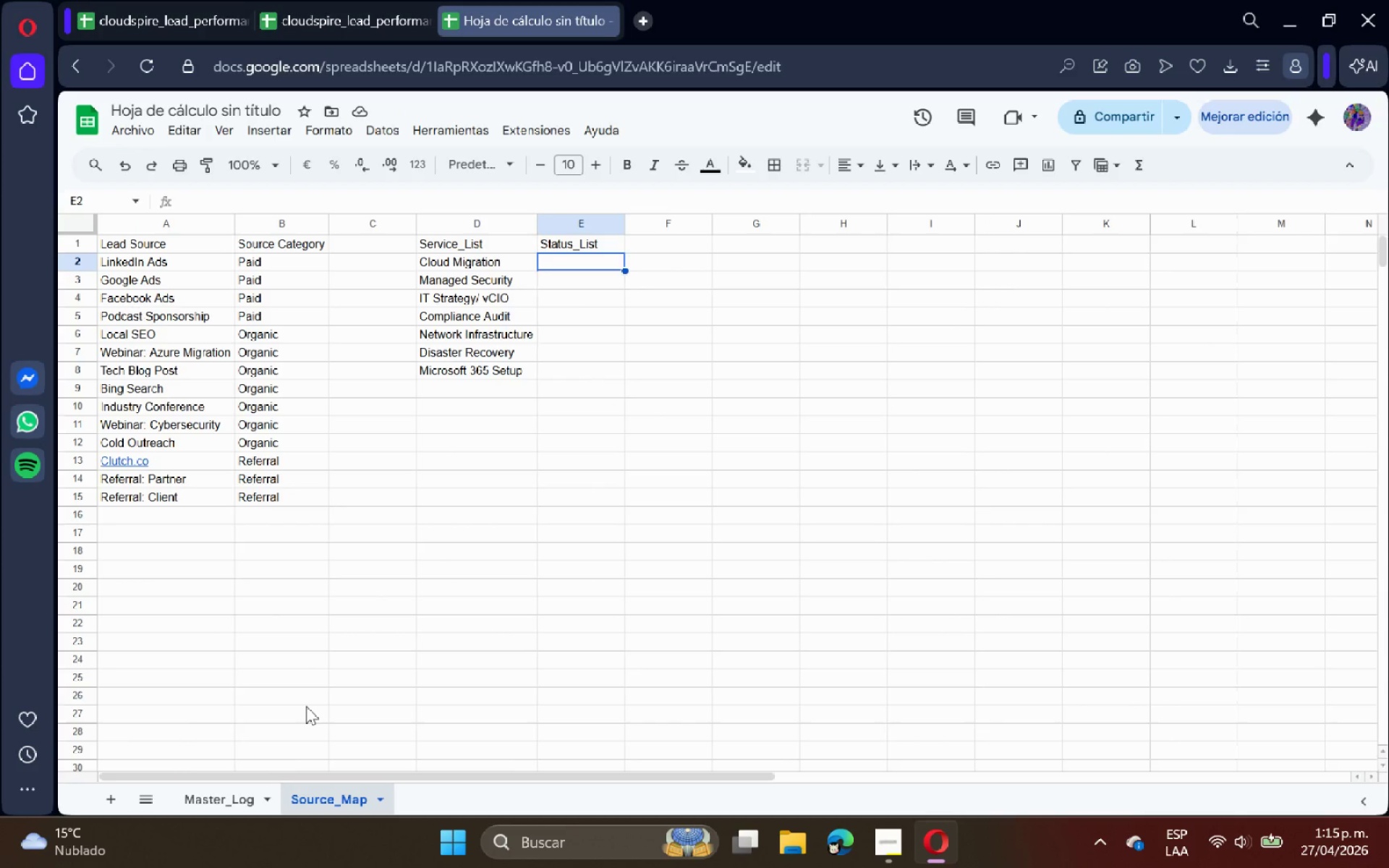 
type(New Contacted )
key(Backspace)
 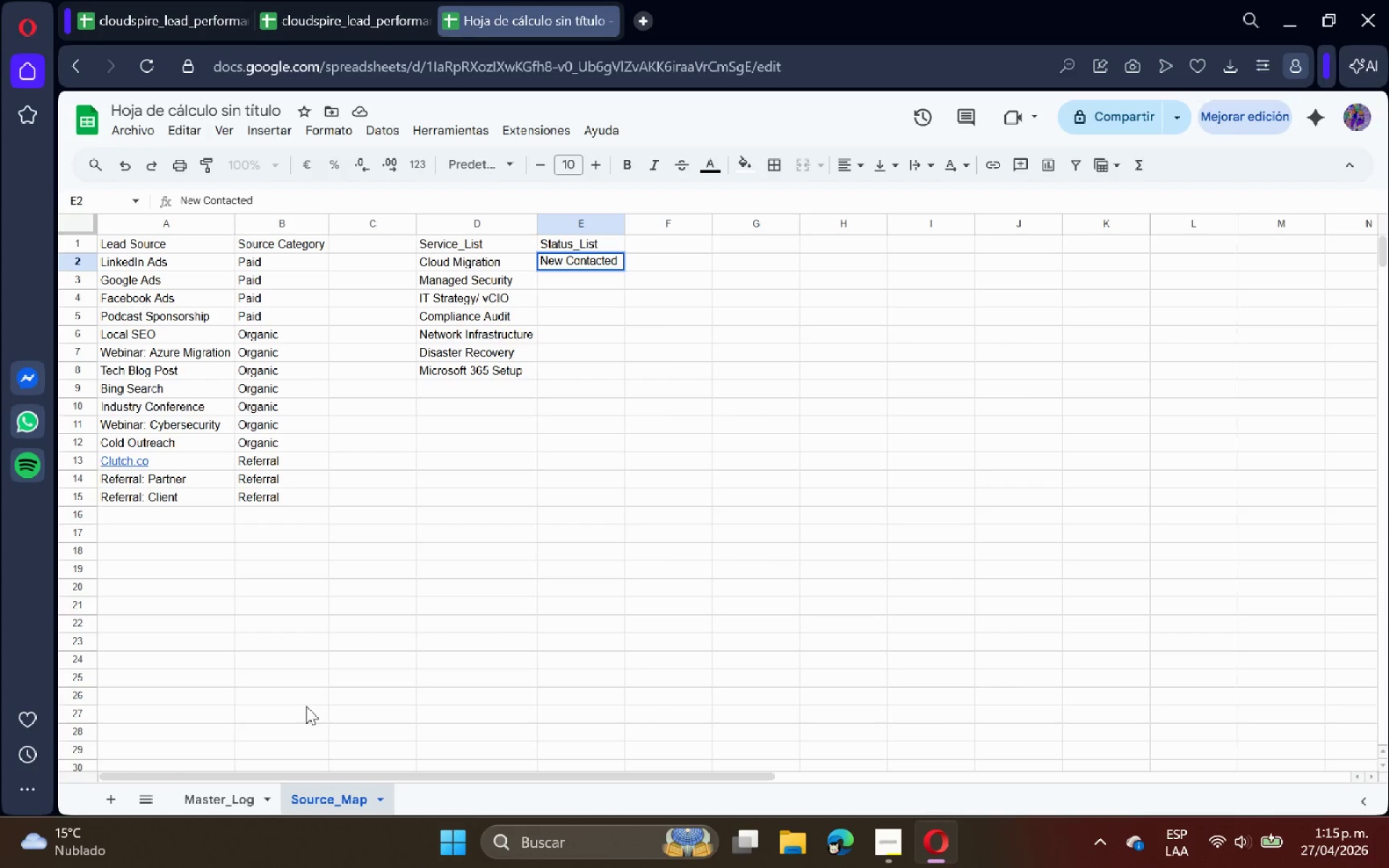 
key(Enter)
 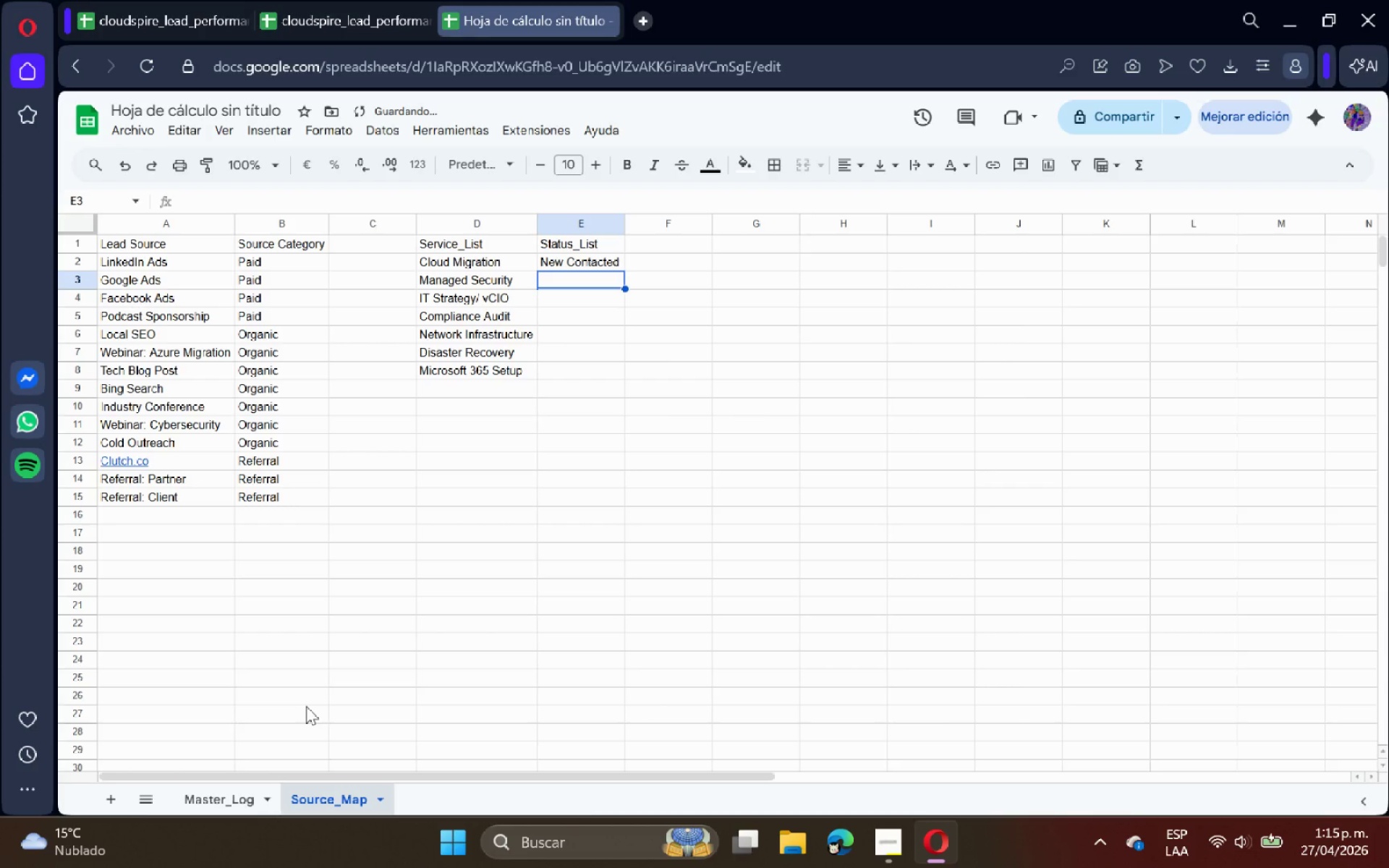 
type(Qualified)
 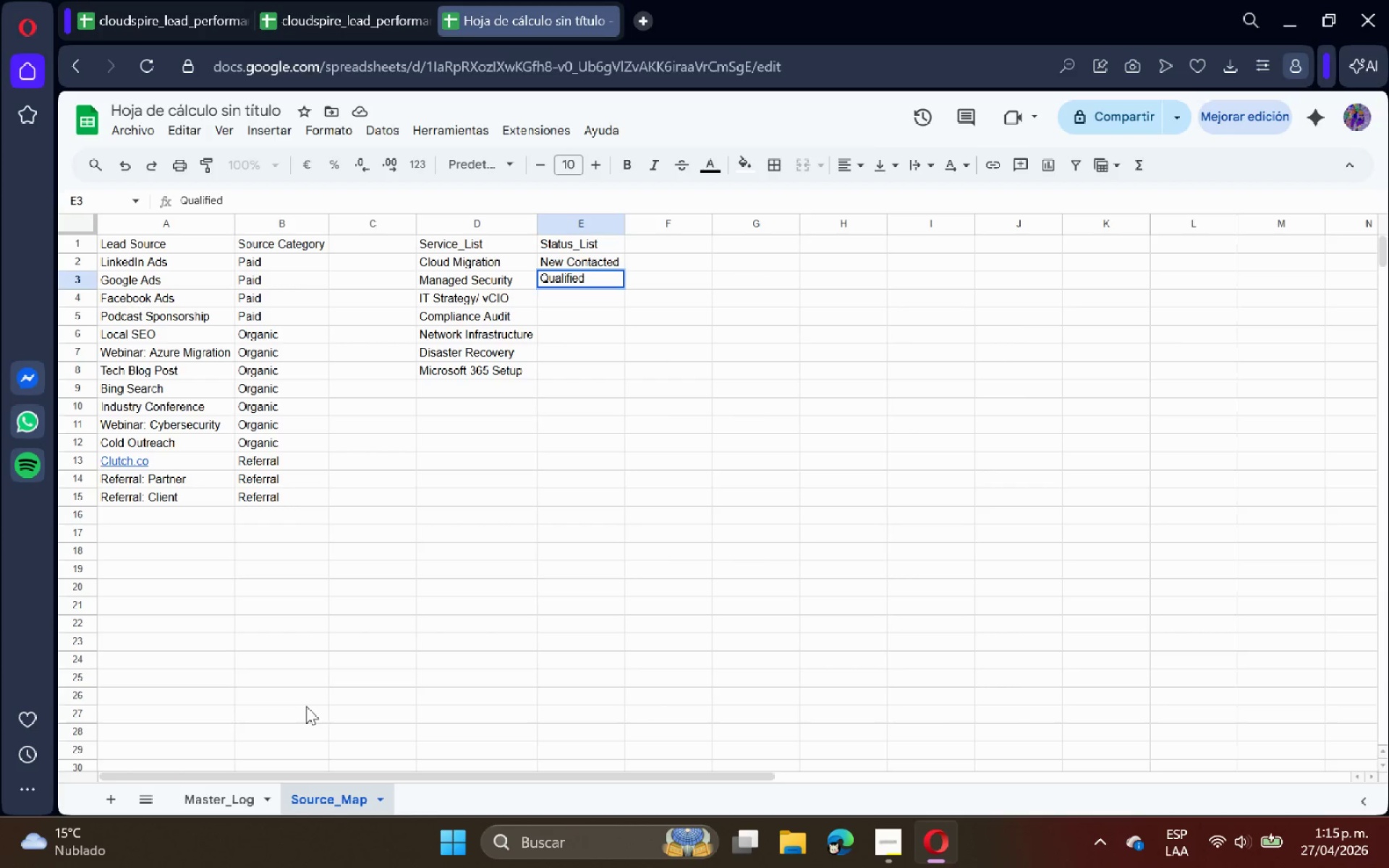 
key(Enter)
 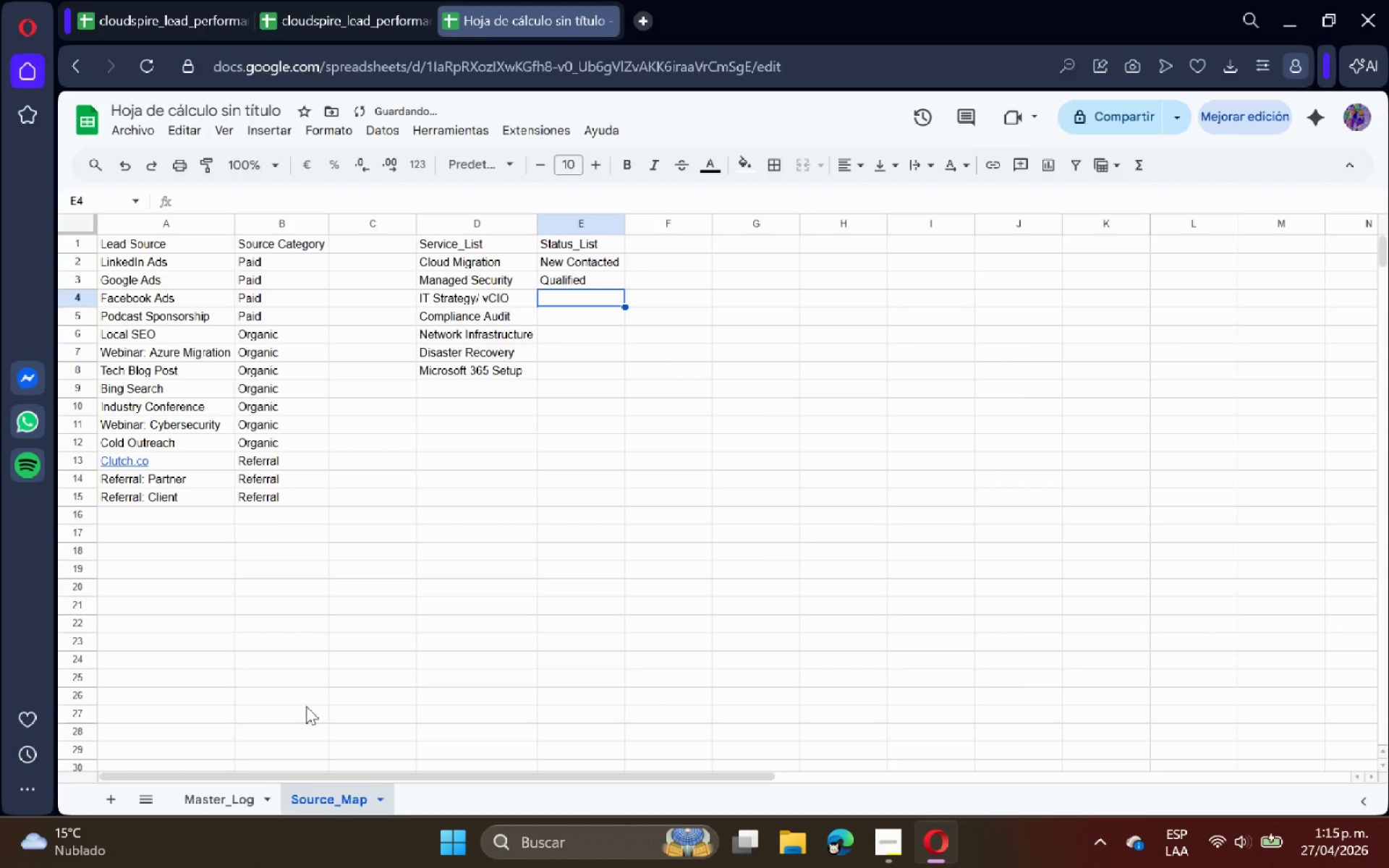 
type(Proposal Sent)
 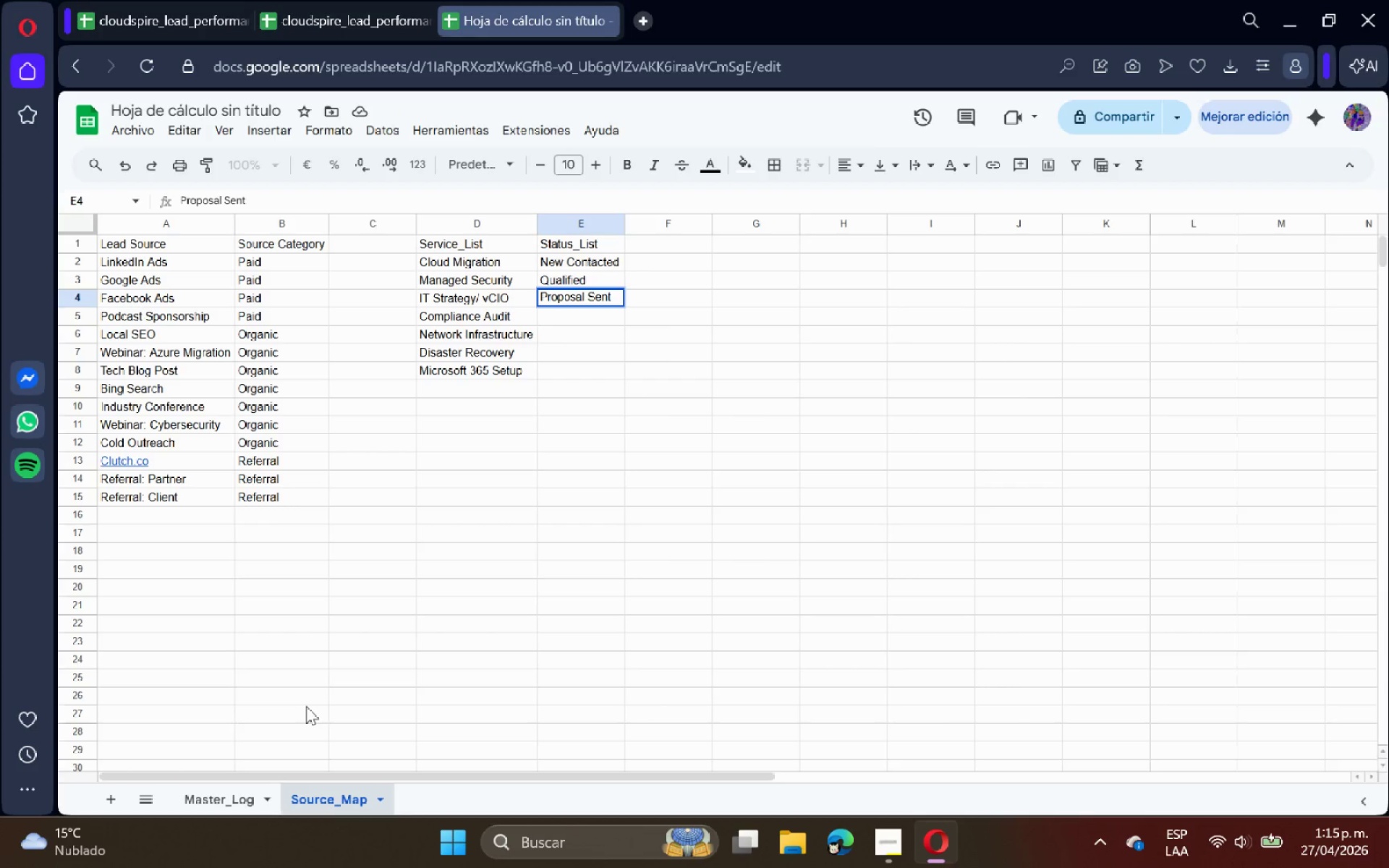 
key(Enter)
 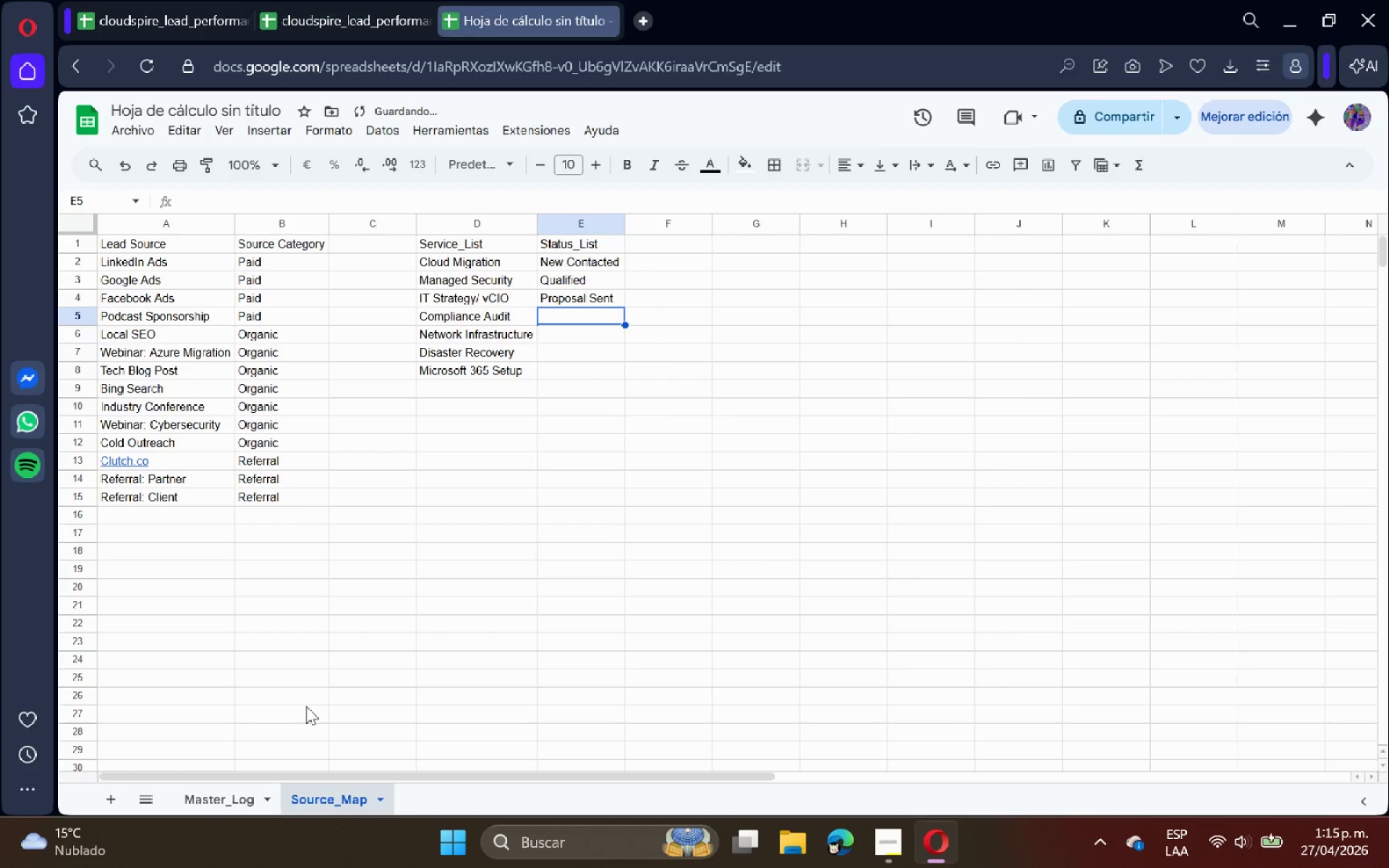 
type(clo)
key(Backspace)
key(Backspace)
key(Backspace)
type(Closed Won)
 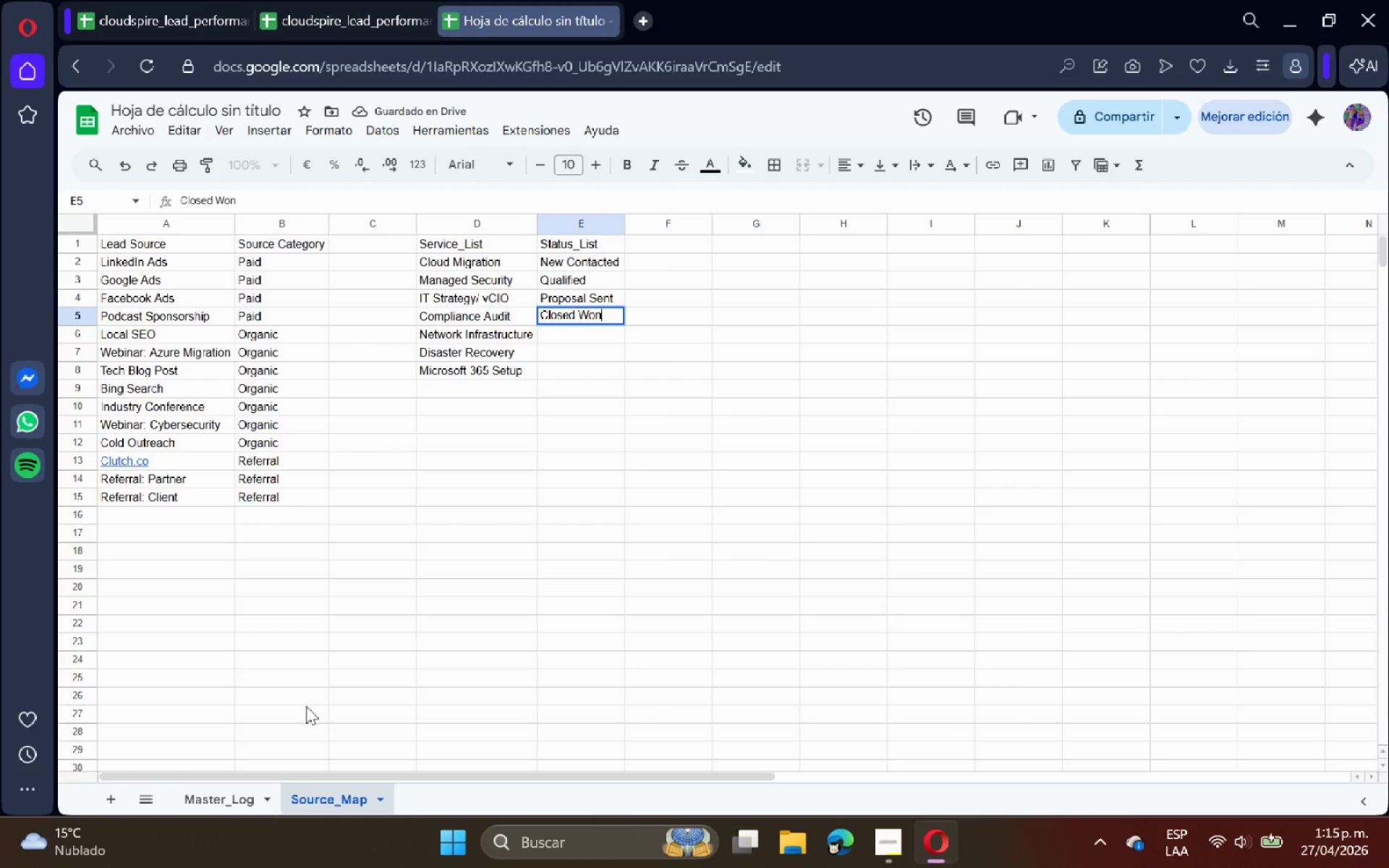 
key(Enter)
 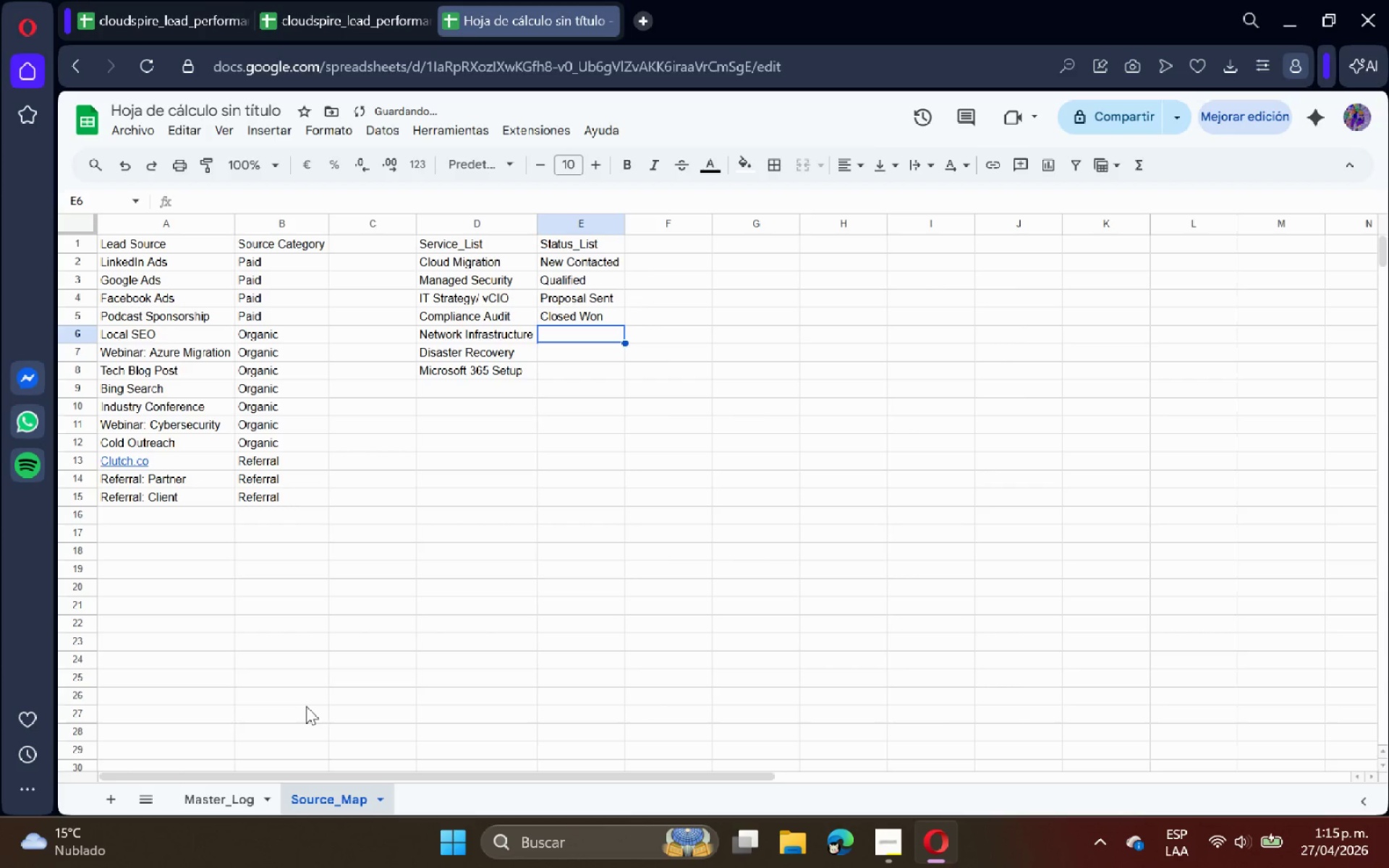 
type(Closet)
key(Backspace)
type(d Lost)
 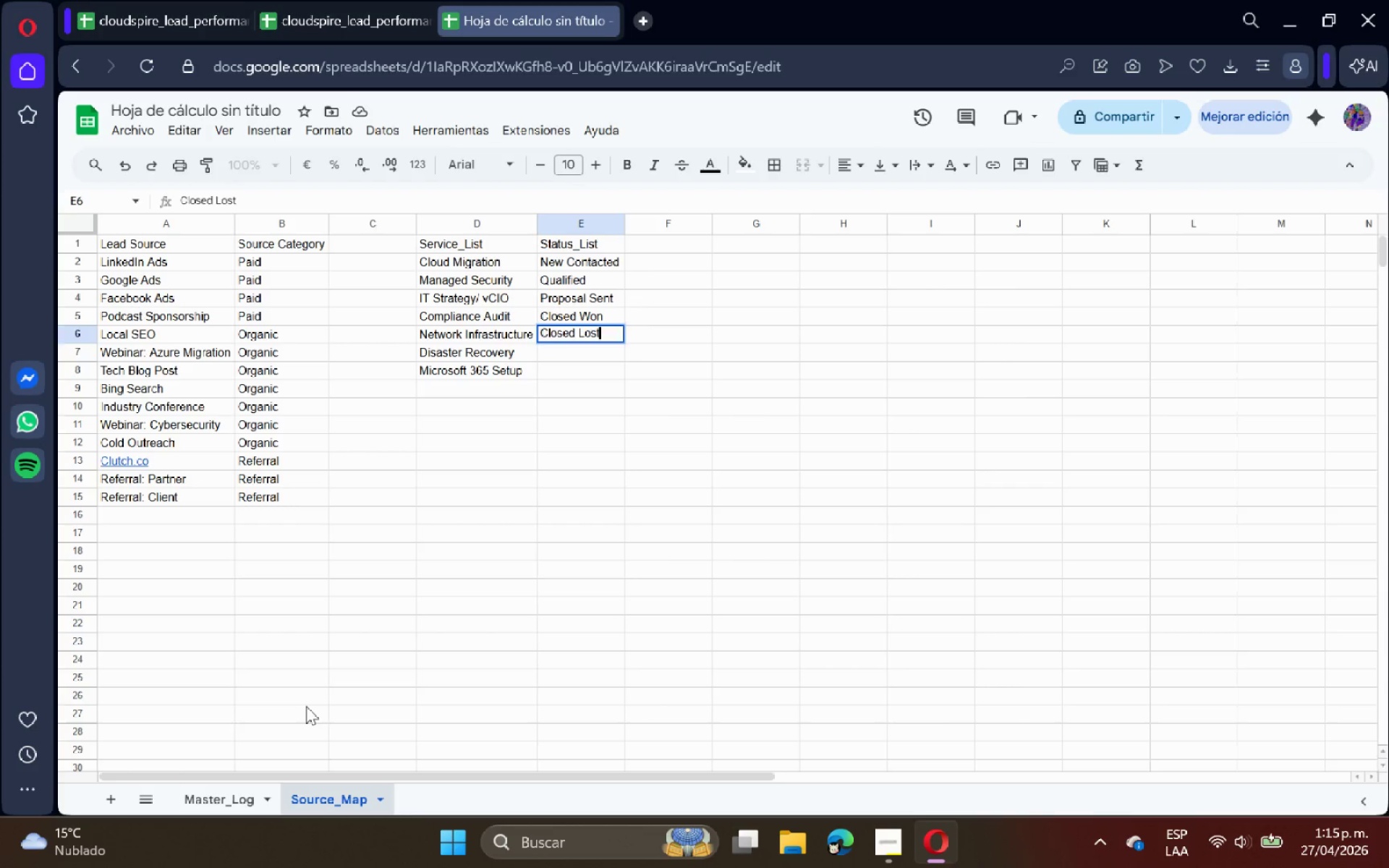 
key(Enter)
 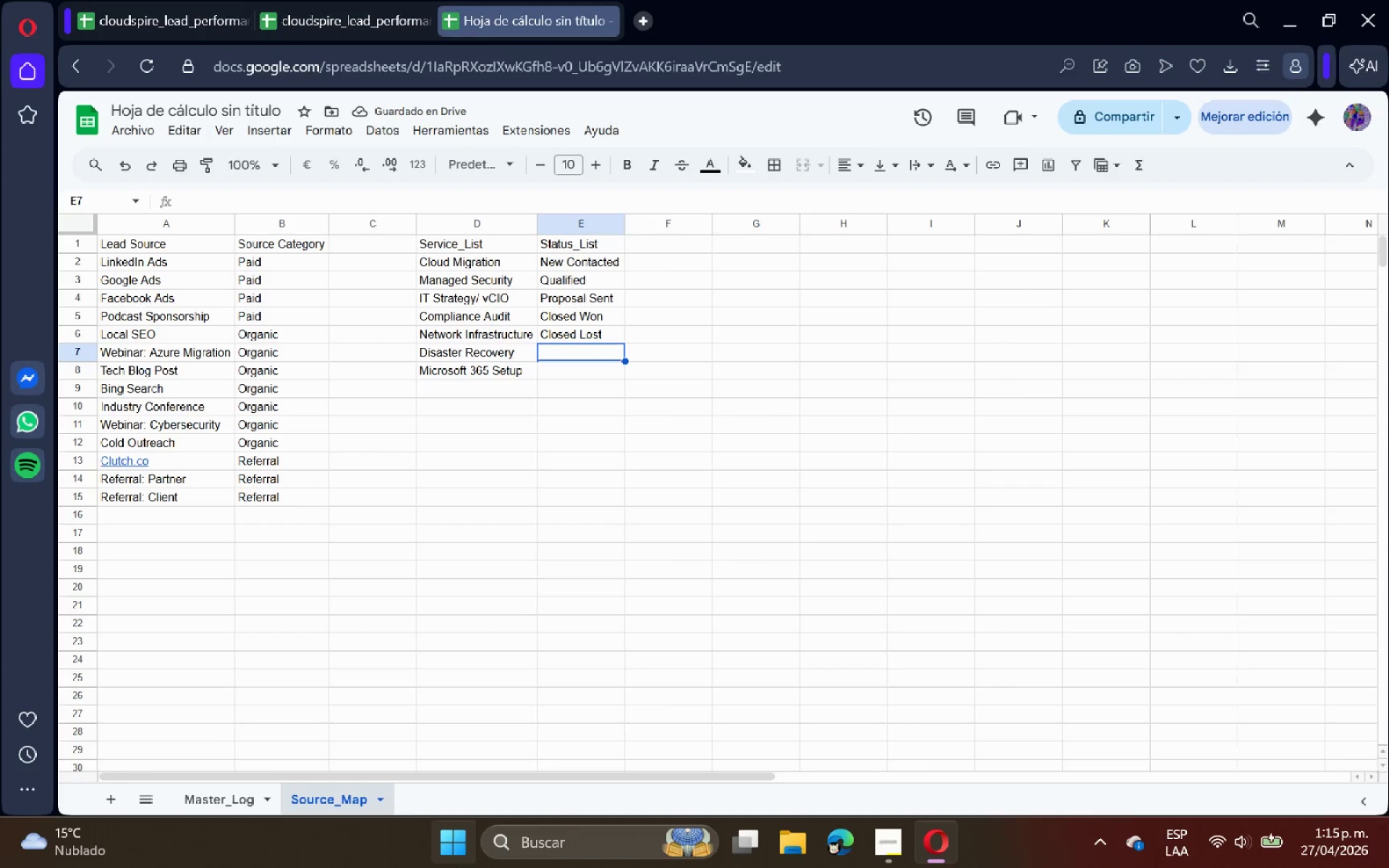 
left_click([882, 845])